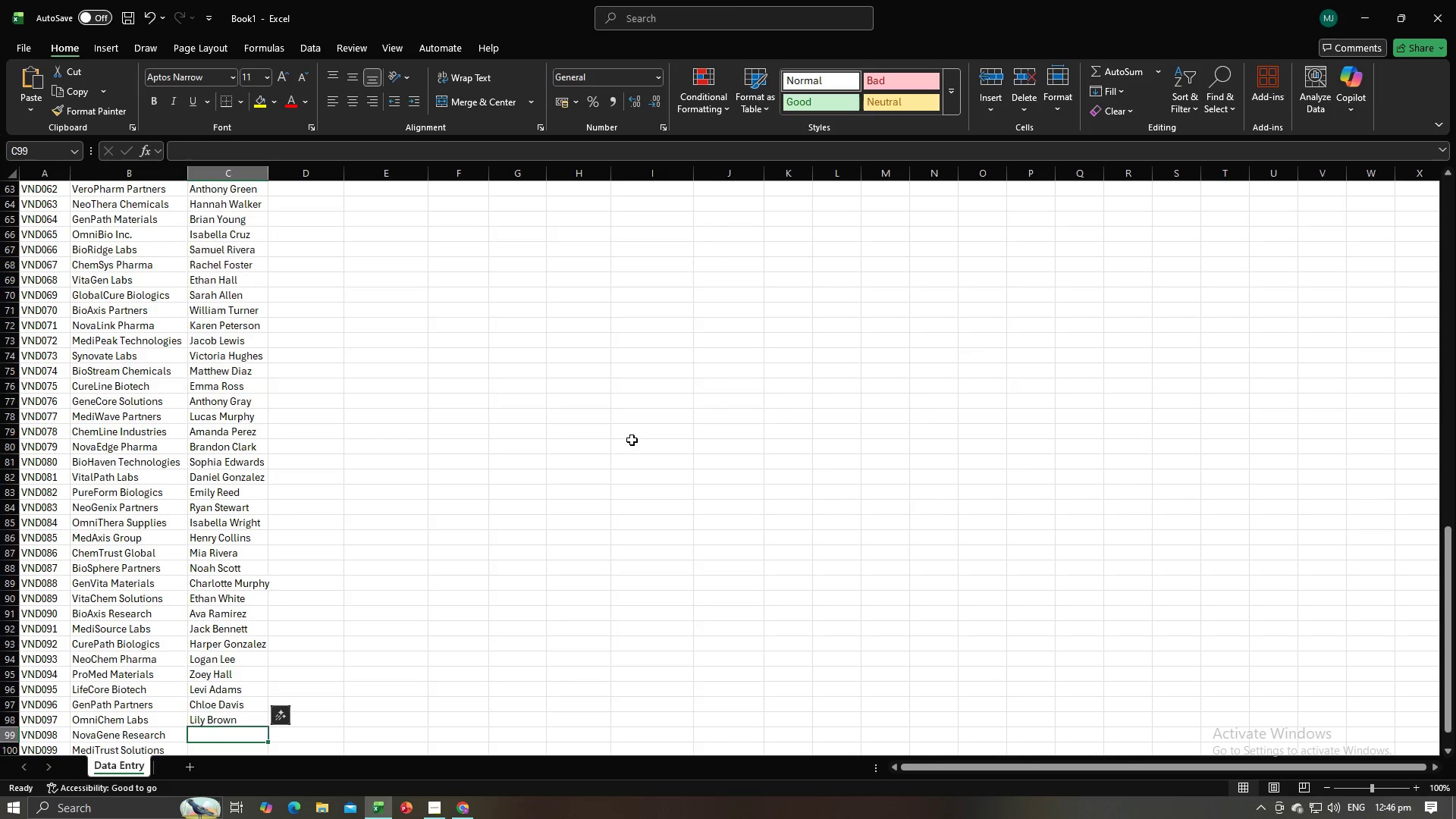 
key(Alt+Tab)
 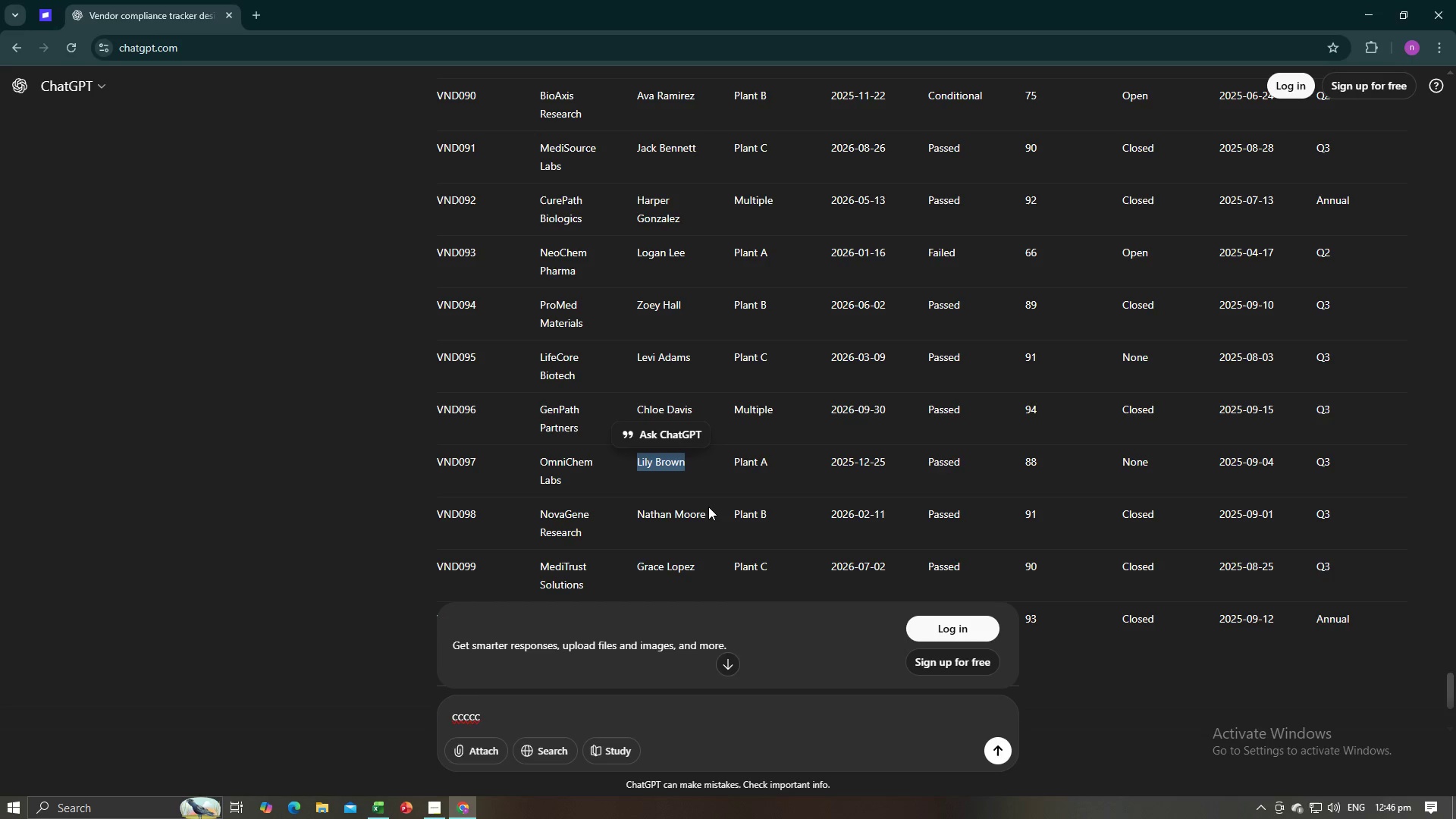 
left_click_drag(start_coordinate=[708, 509], to_coordinate=[639, 511])
 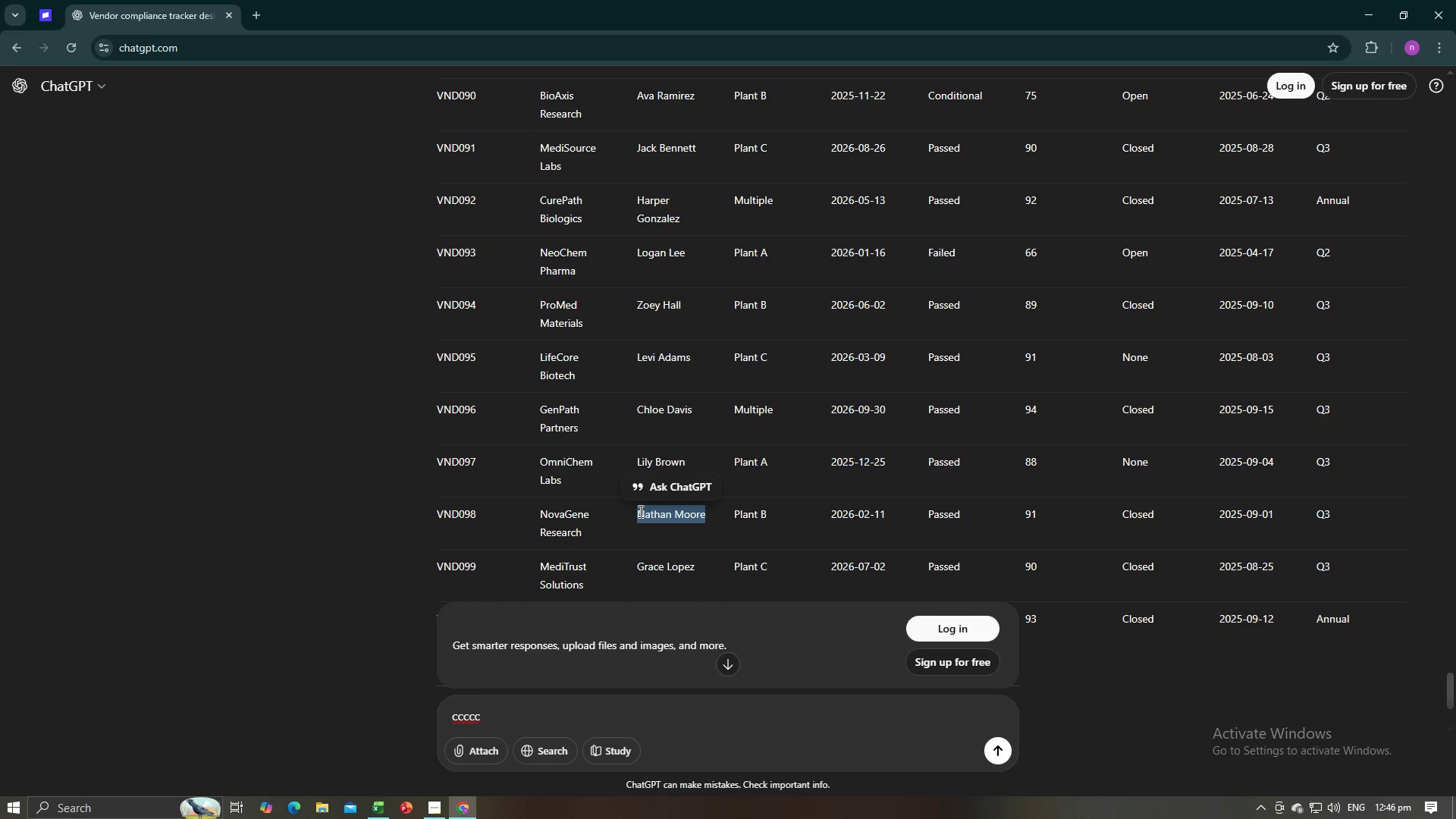 
key(Control+C)
 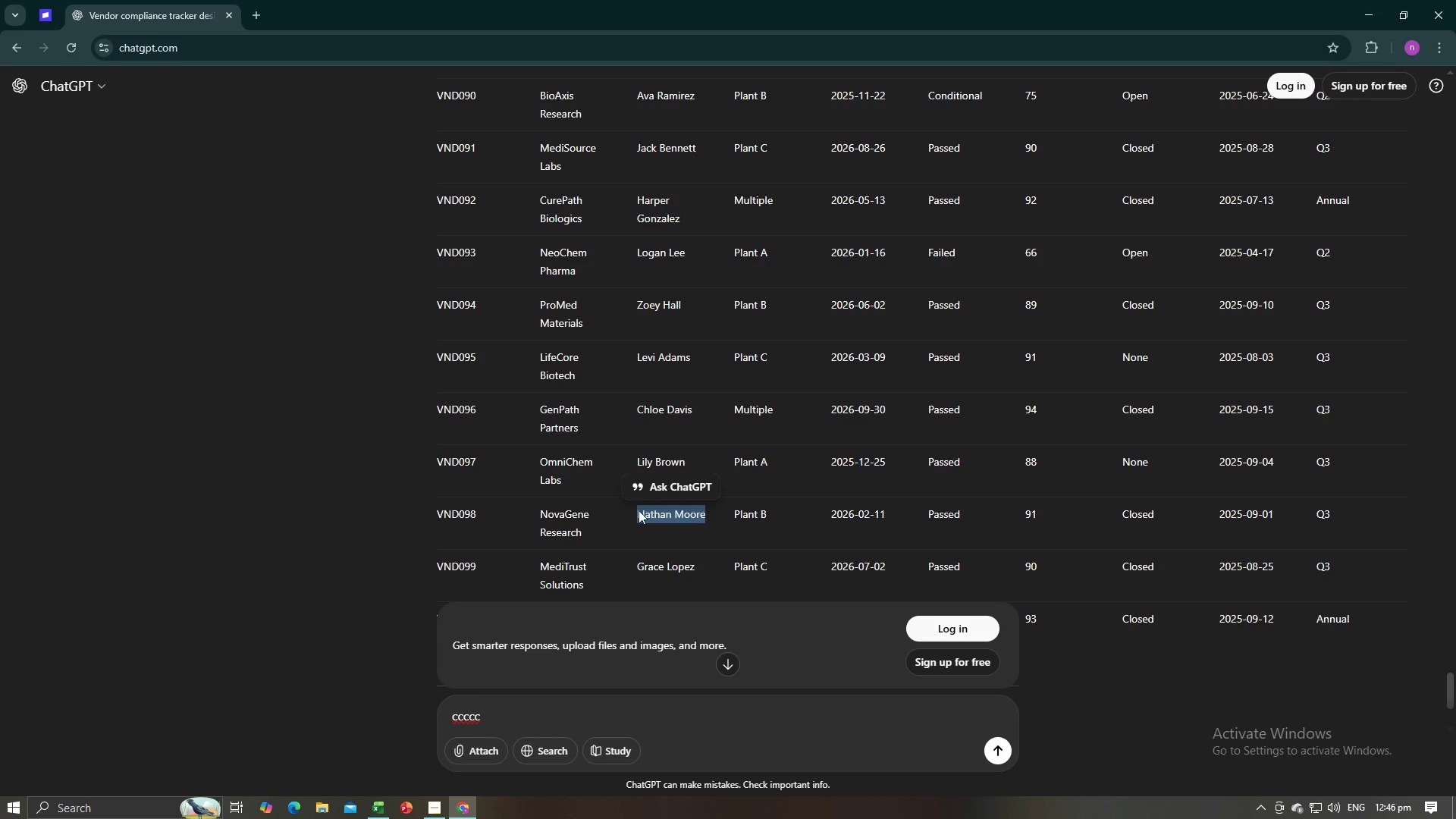 
key(Alt+AltLeft)
 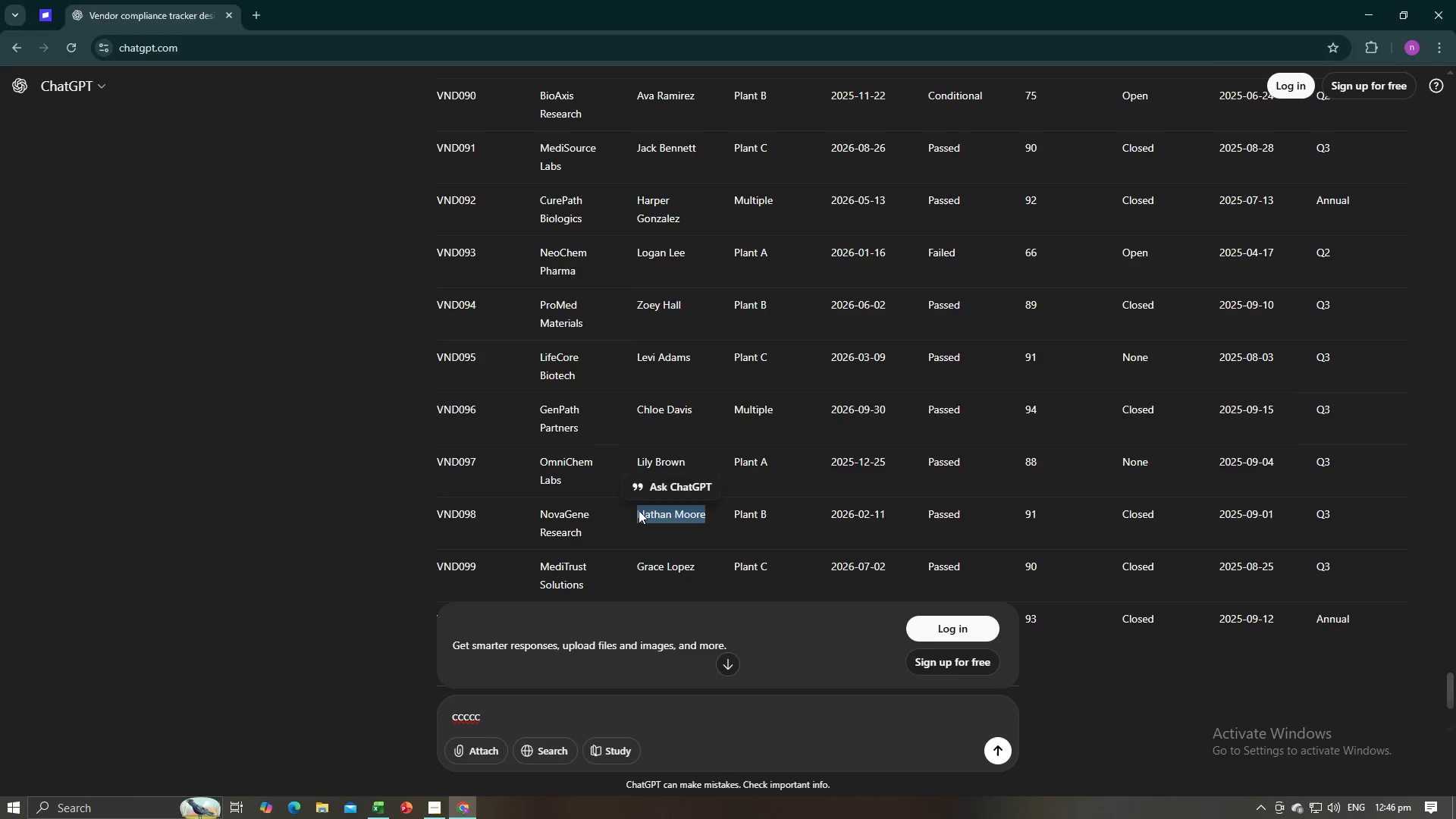 
key(Alt+Tab)
 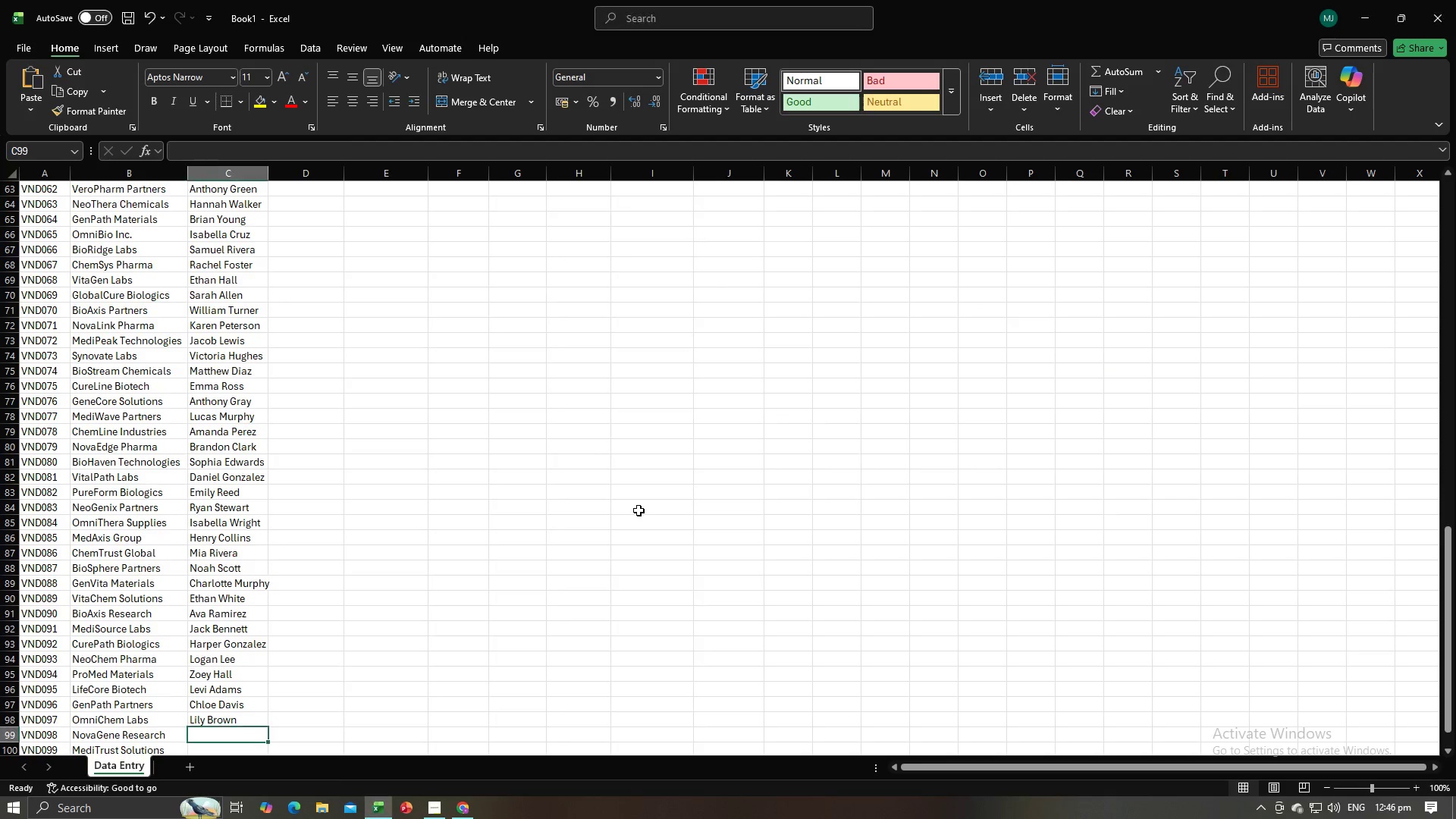 
key(Control+V)
 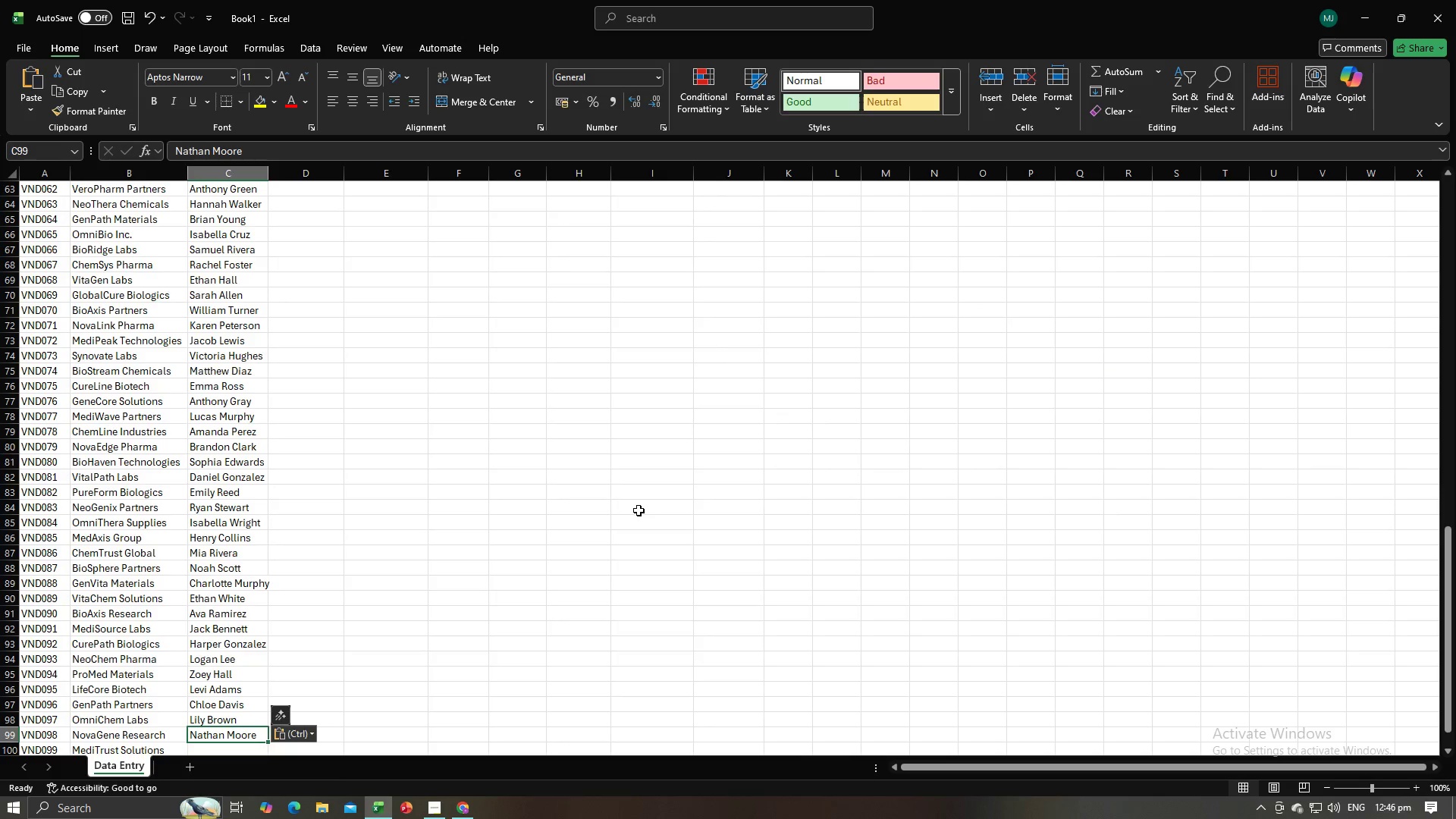 
key(NumpadEnter)
 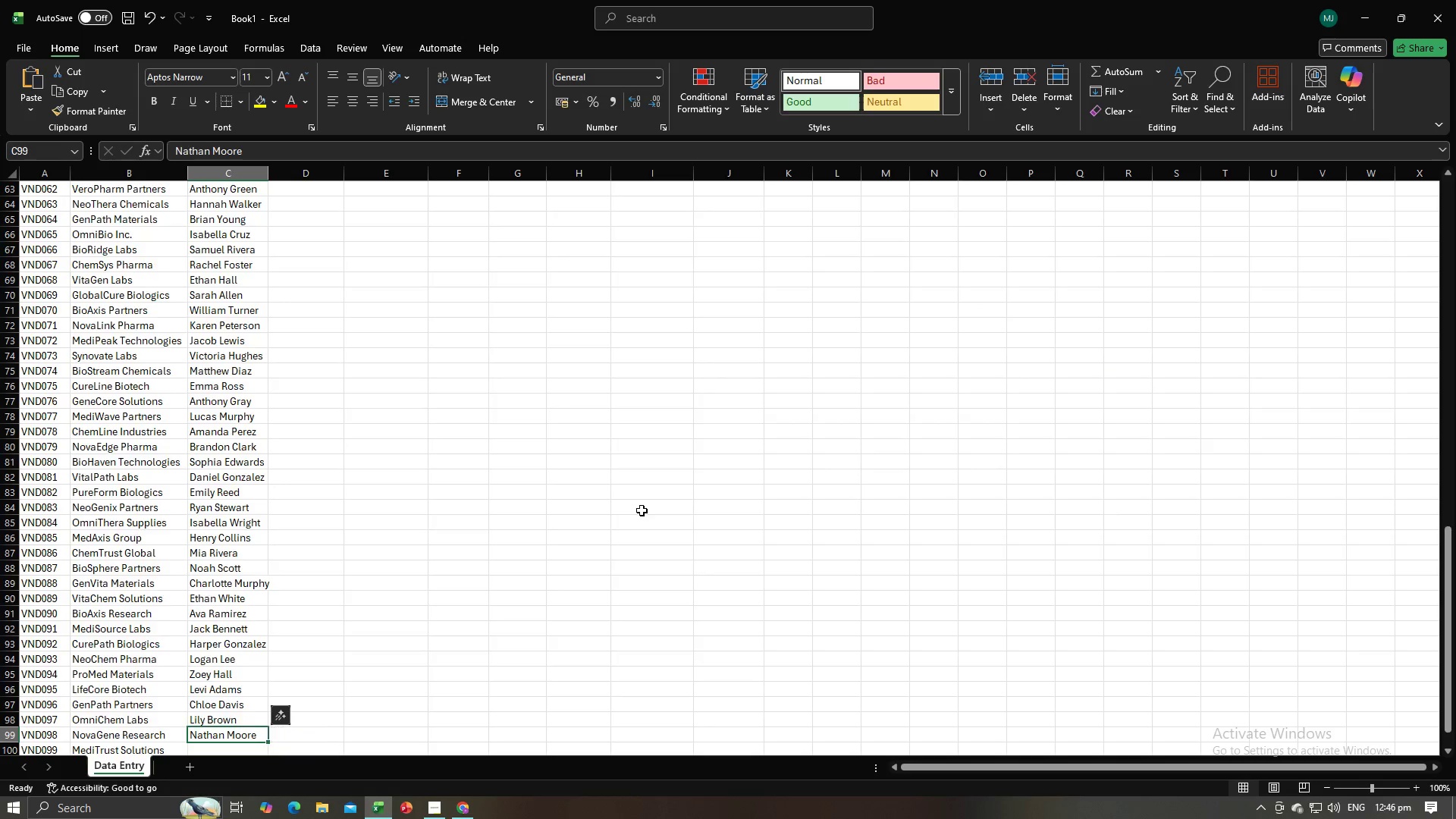 
key(Alt+AltLeft)
 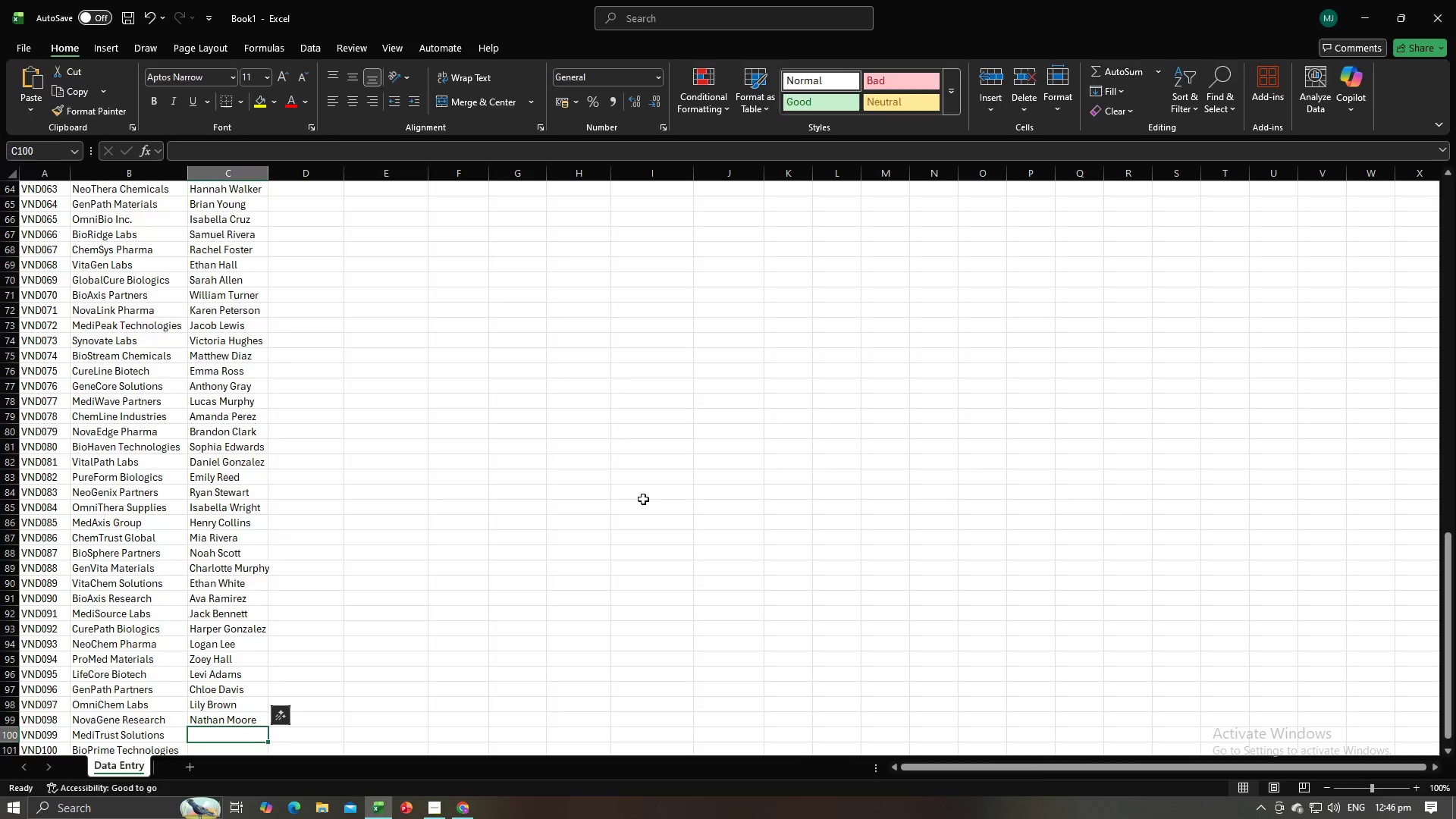 
key(Alt+Tab)
 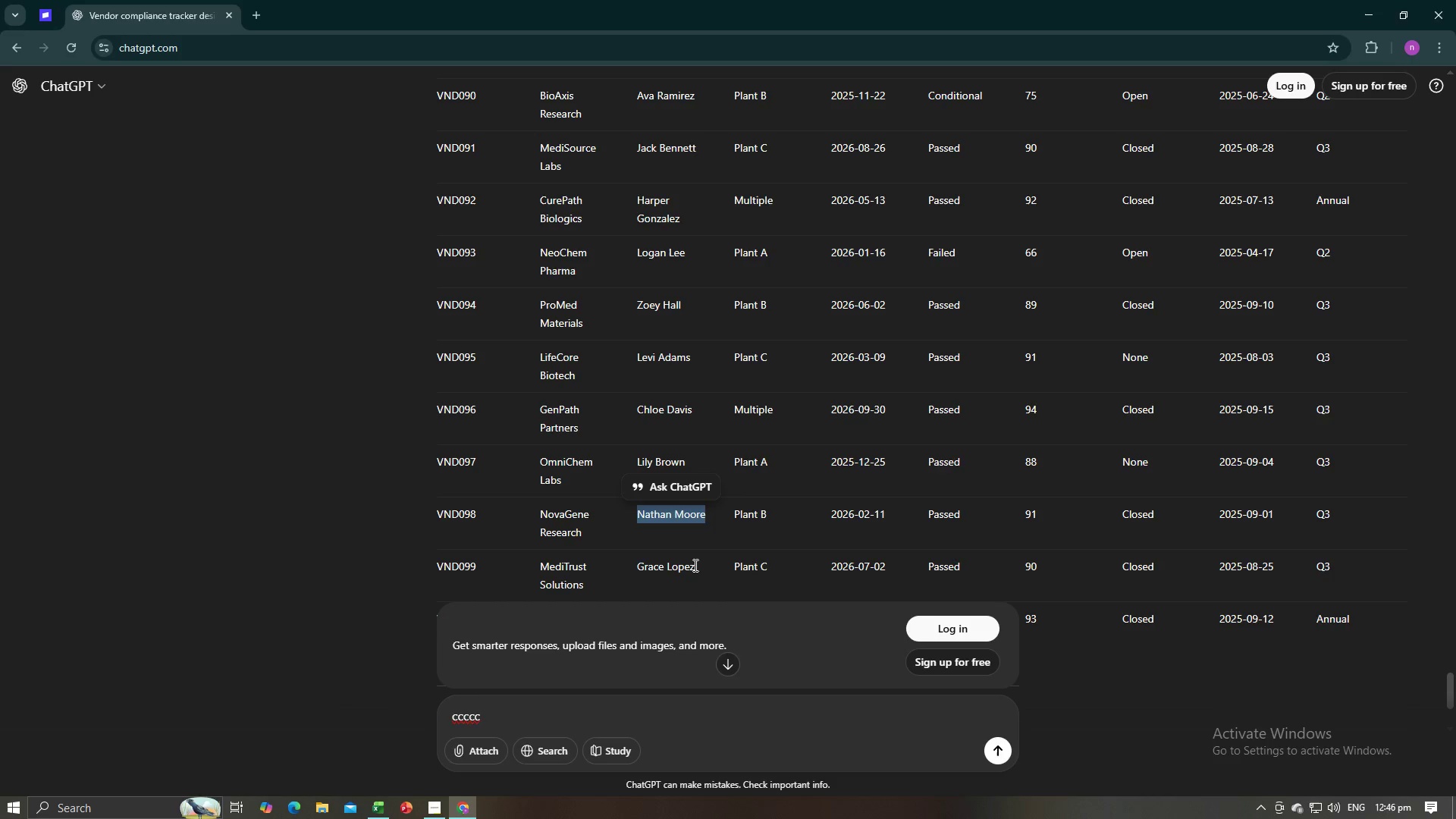 
left_click_drag(start_coordinate=[695, 565], to_coordinate=[639, 564])
 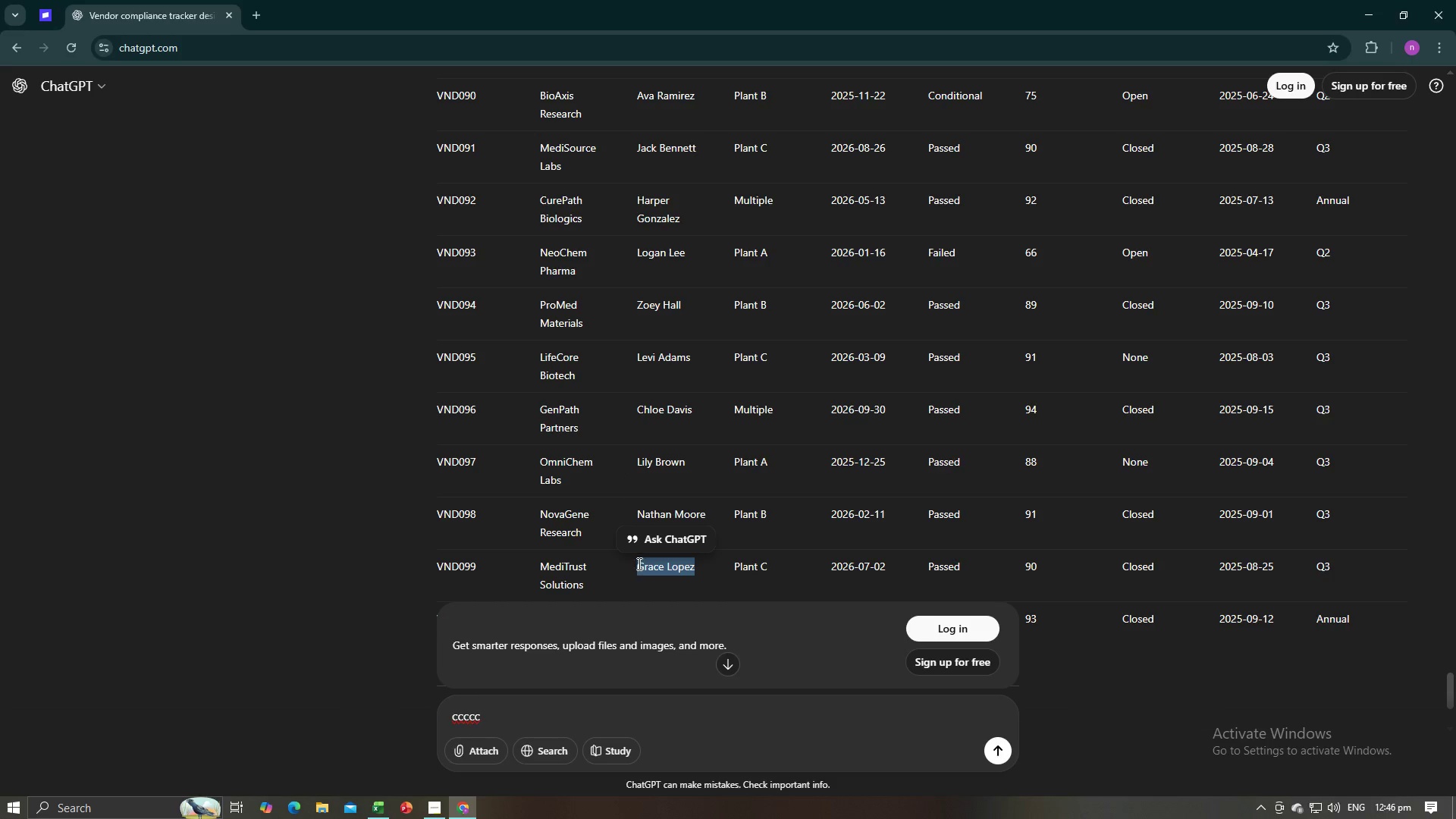 
key(Control+C)
 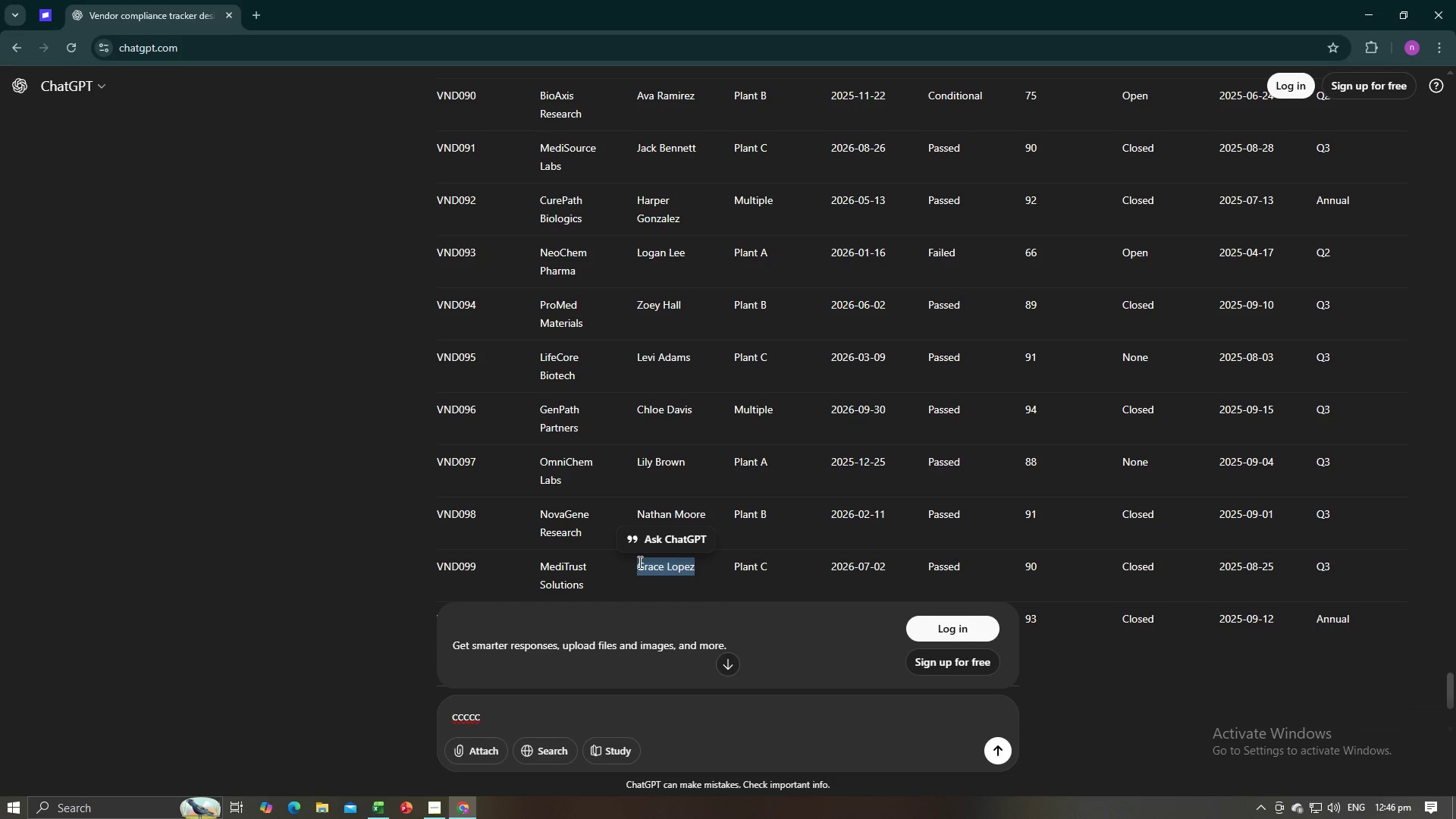 
key(Control+C)
 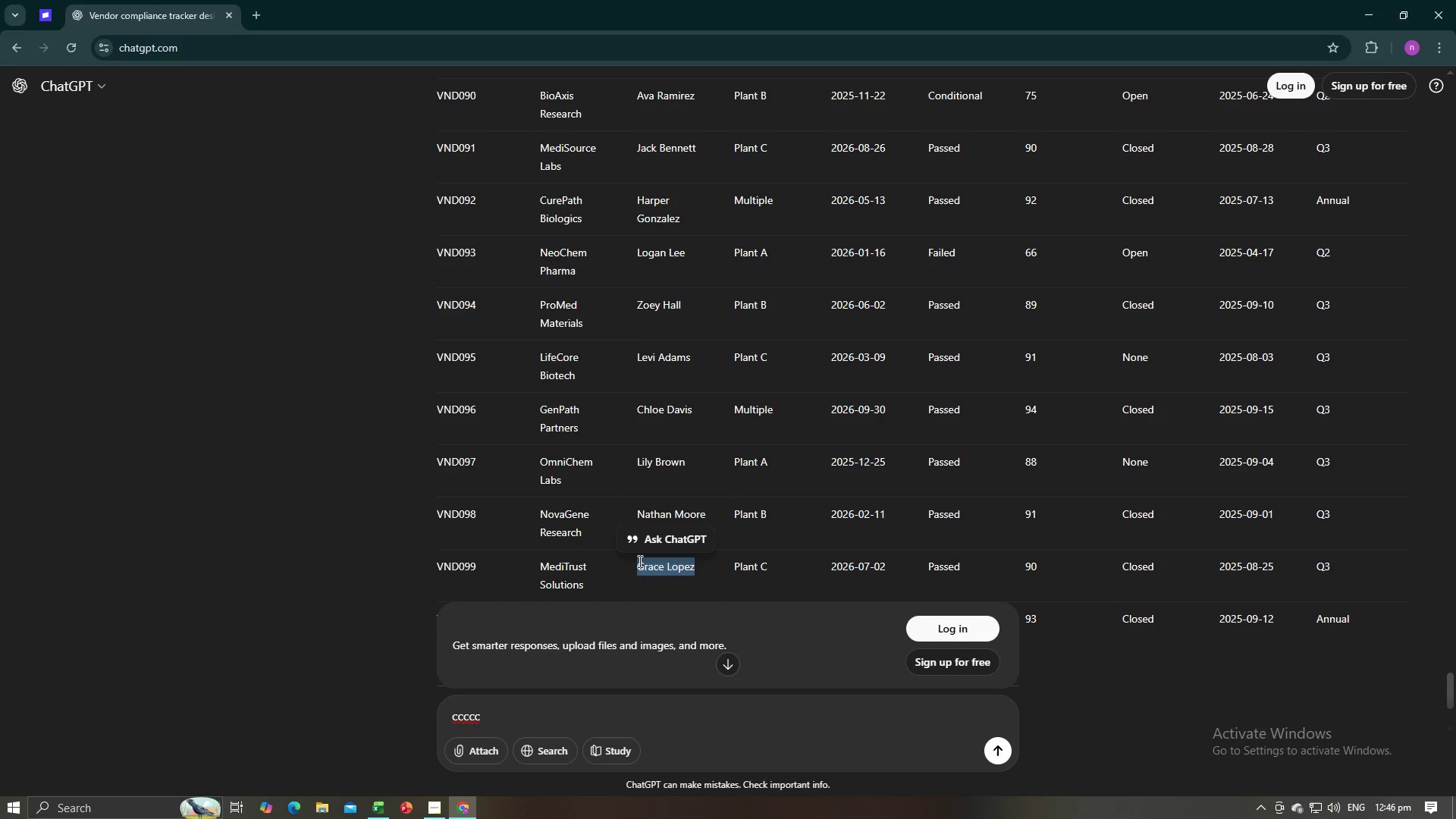 
key(Alt+AltLeft)
 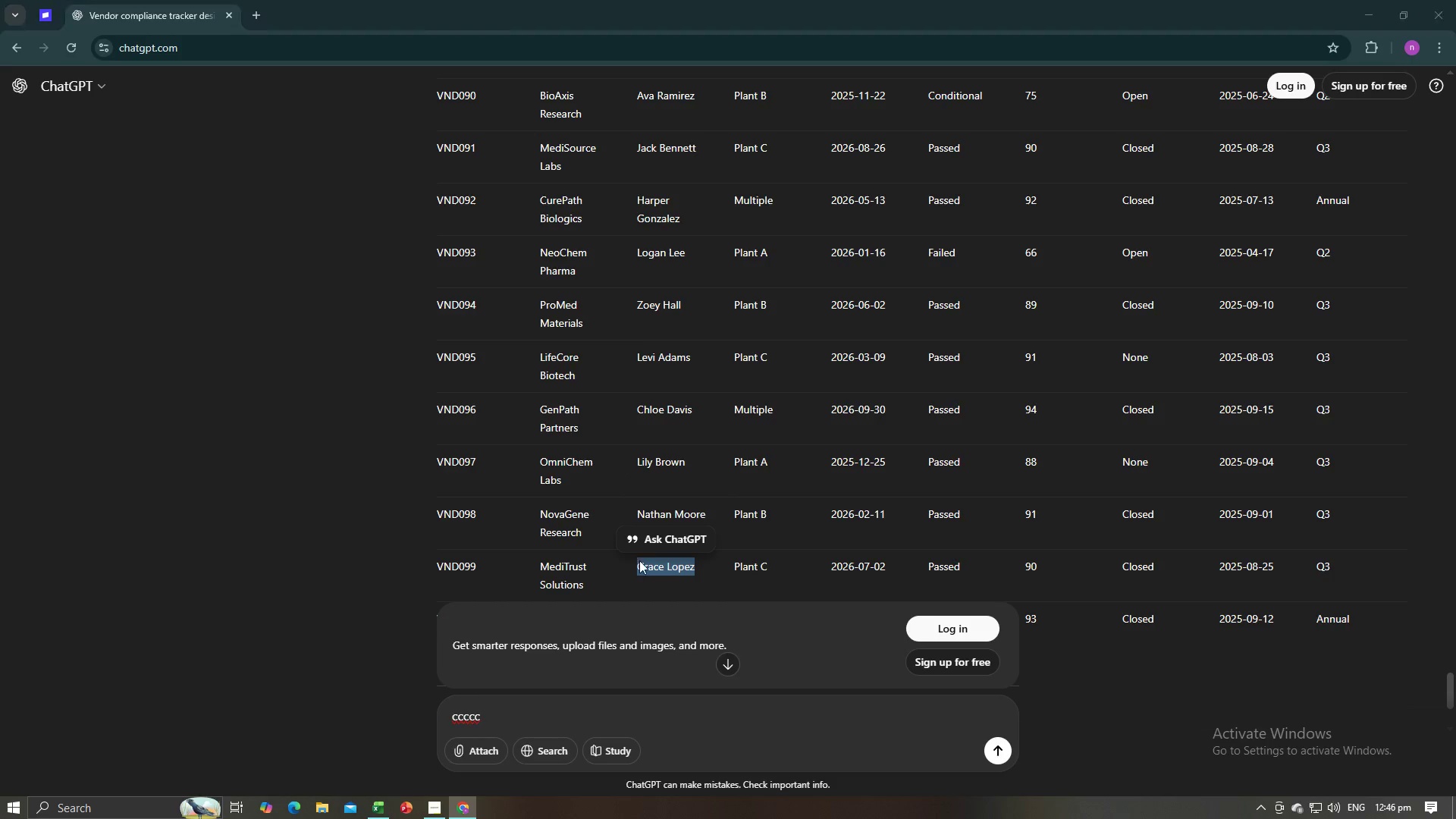 
key(Alt+Tab)
 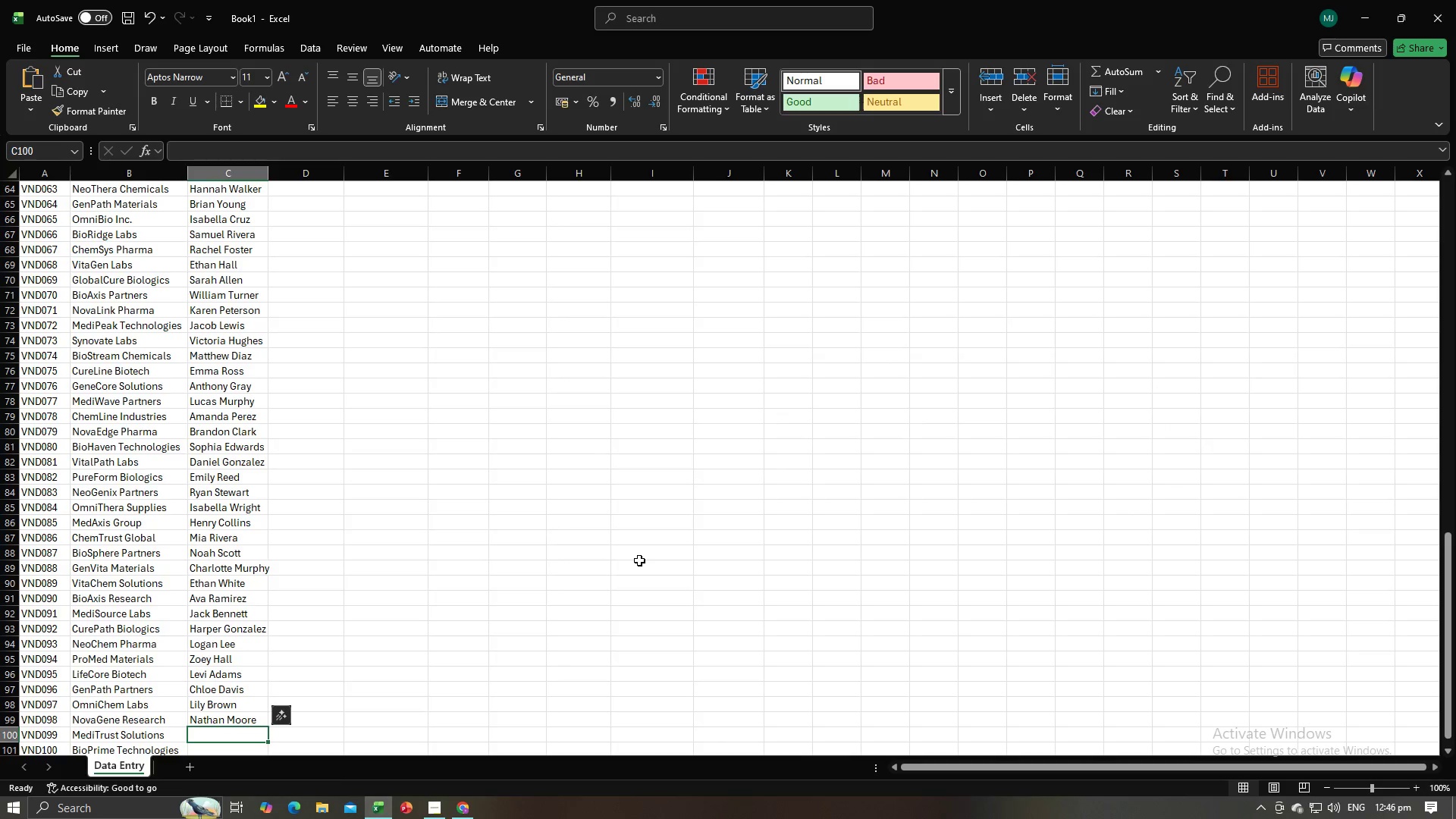 
key(Control+V)
 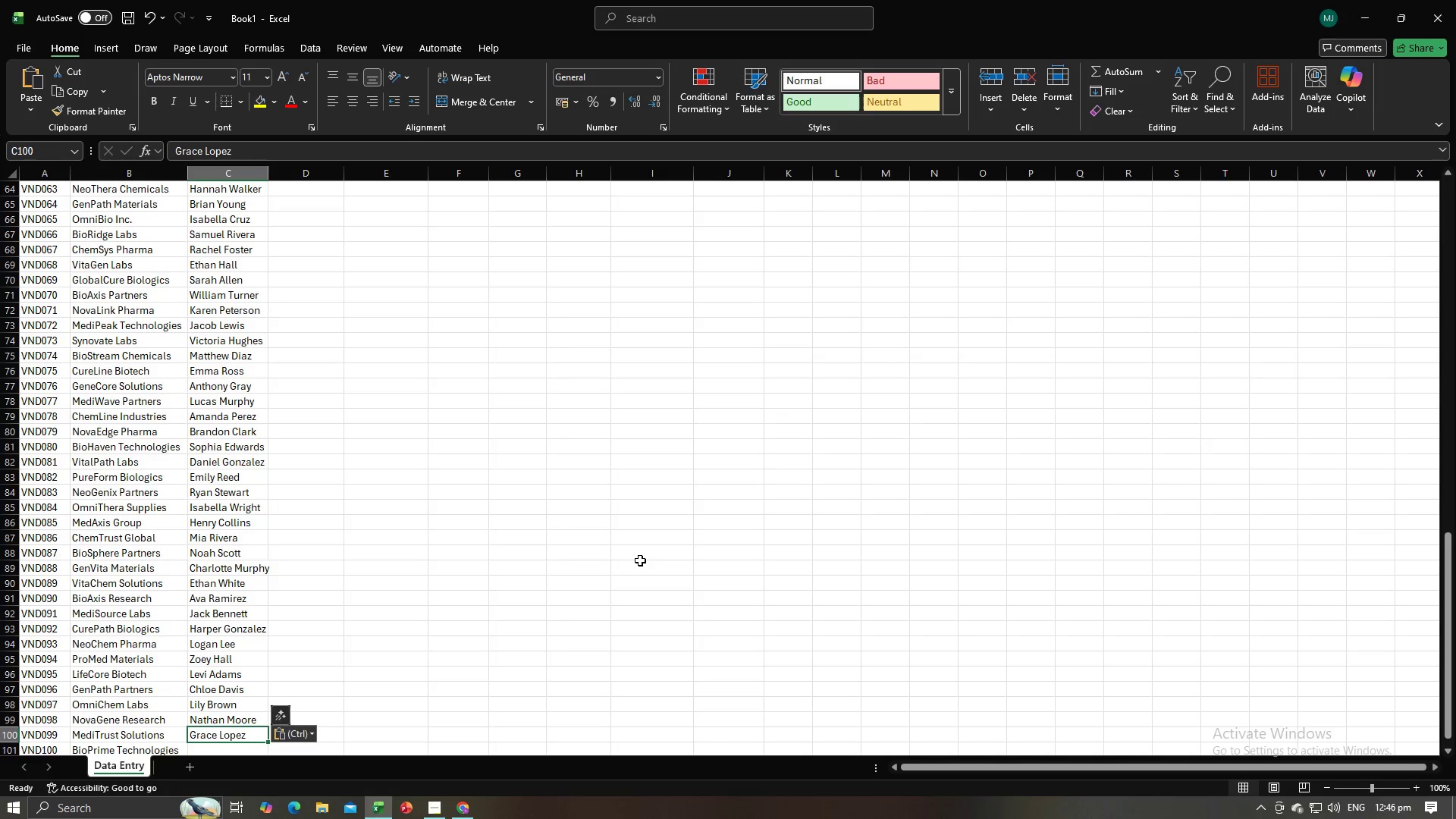 
key(NumpadEnter)
 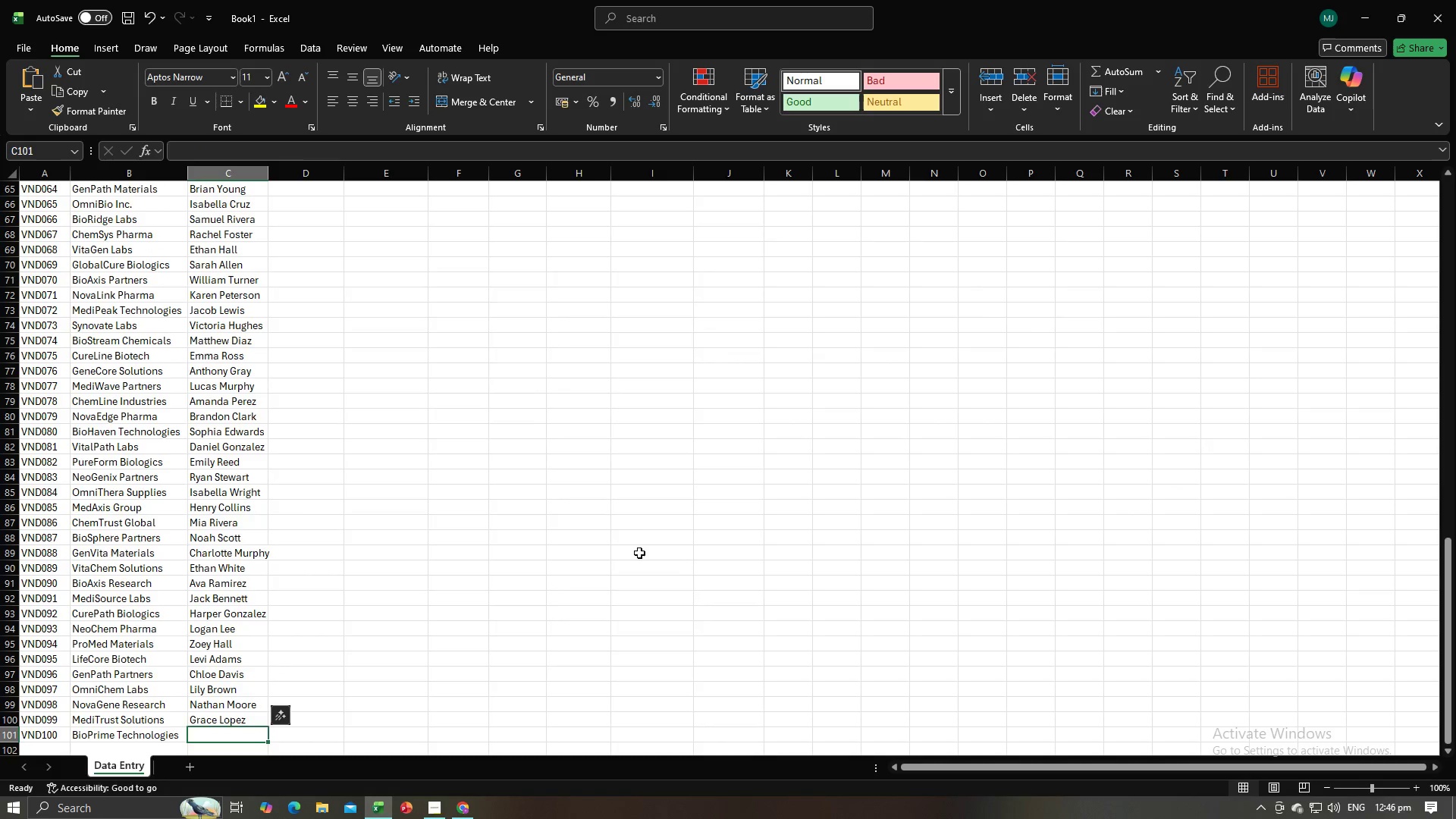 
key(Alt+AltLeft)
 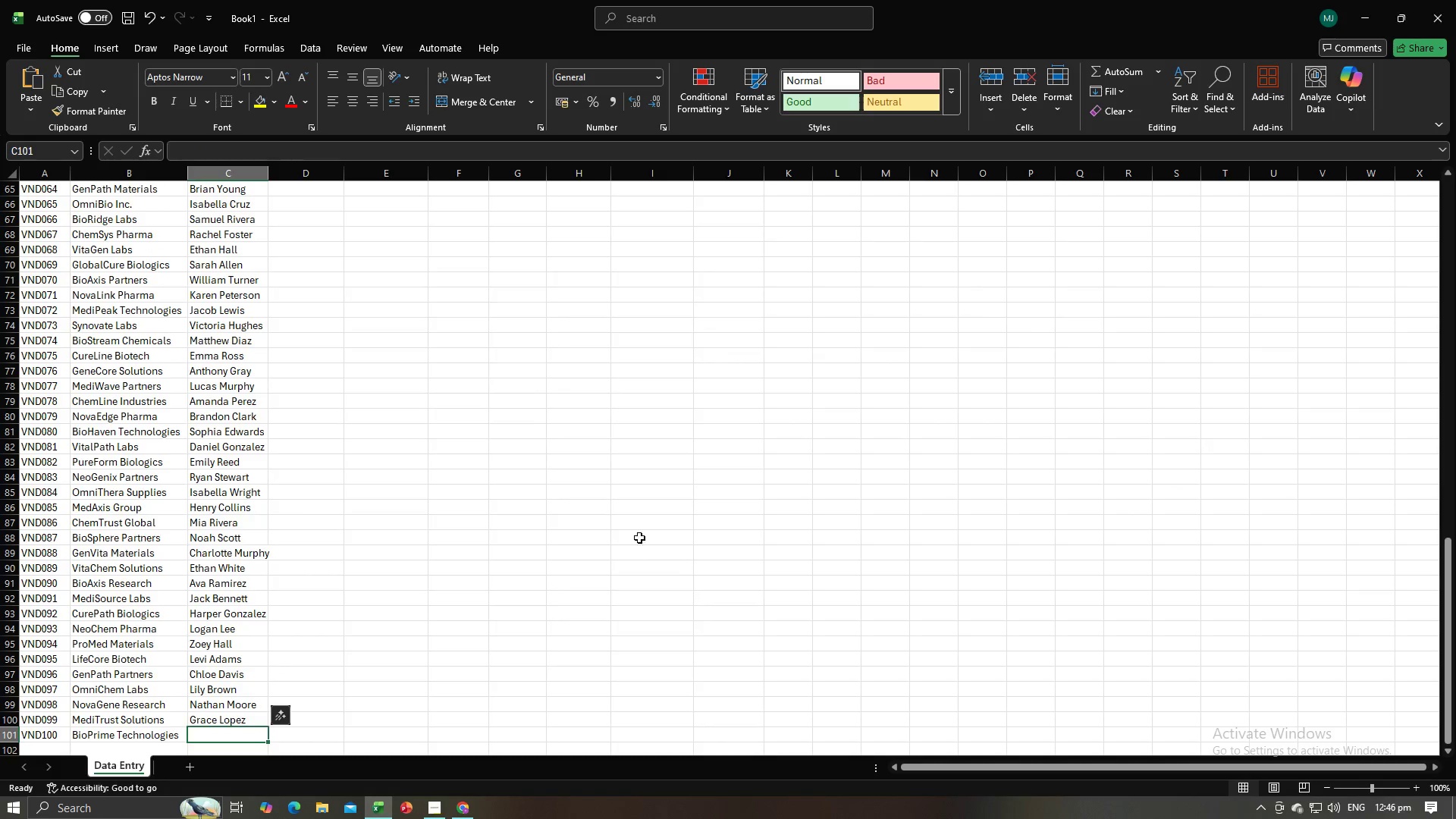 
key(Alt+Tab)
 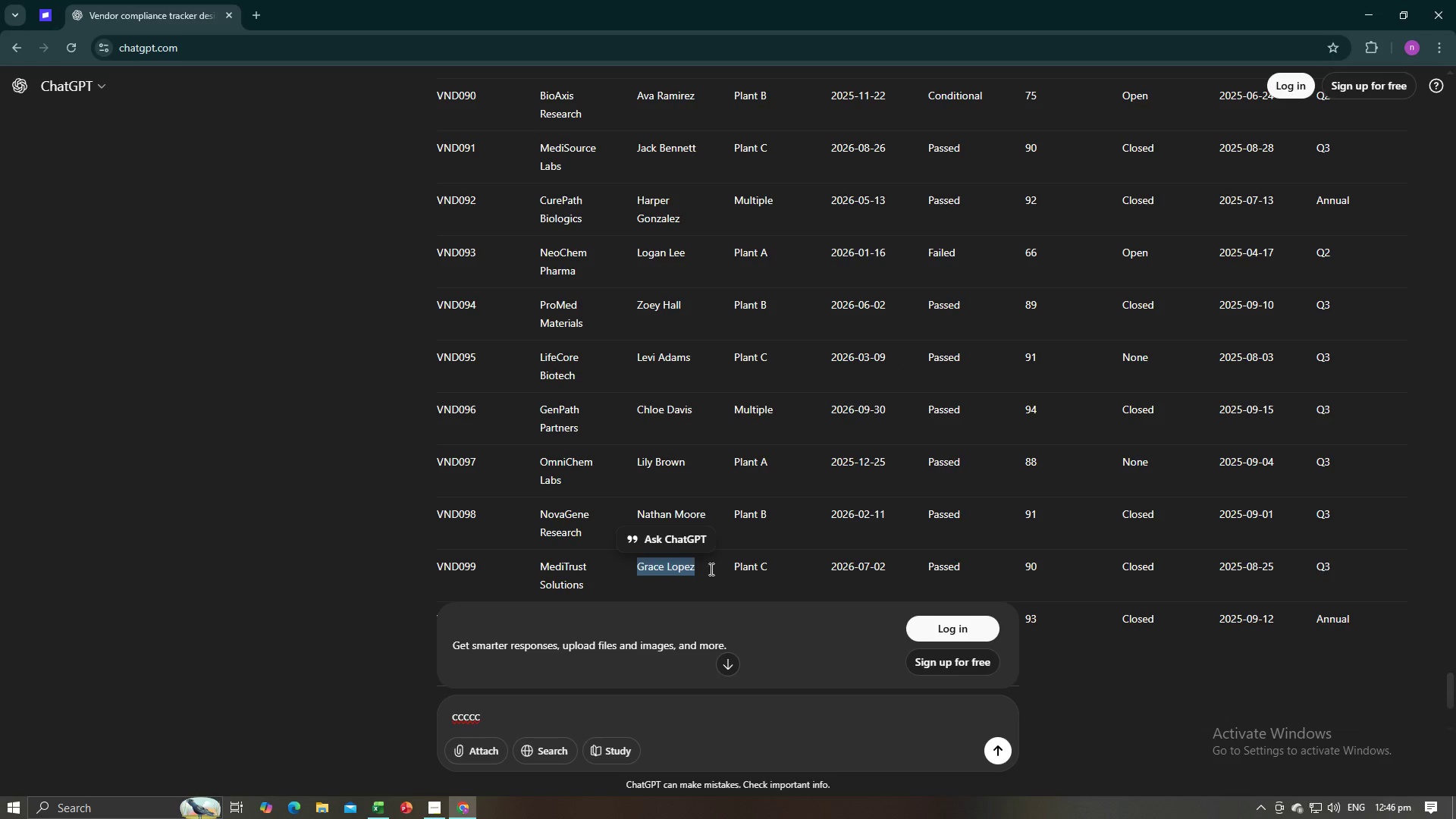 
scroll: coordinate [710, 570], scroll_direction: down, amount: 3.0
 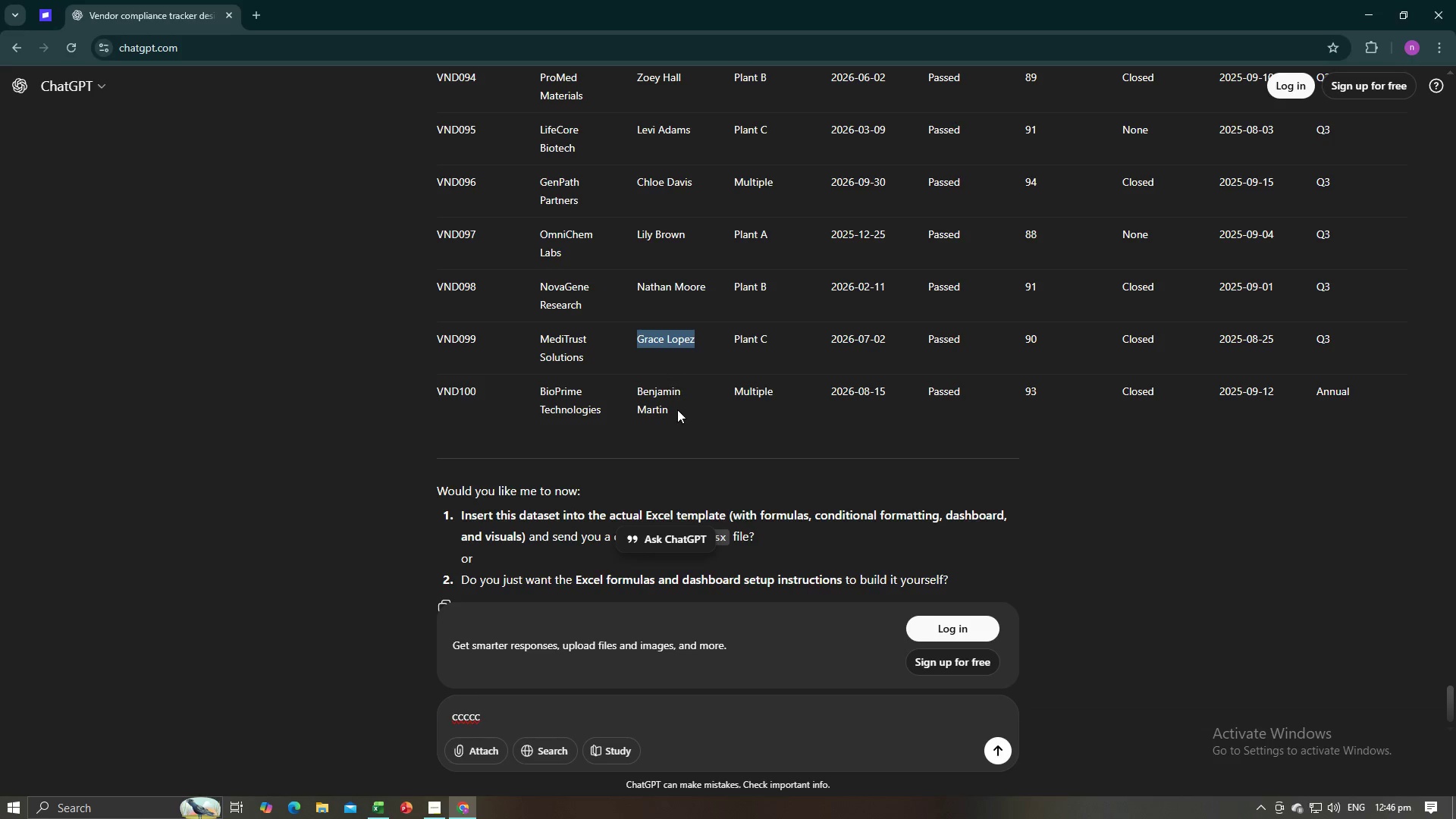 
left_click_drag(start_coordinate=[676, 410], to_coordinate=[639, 394])
 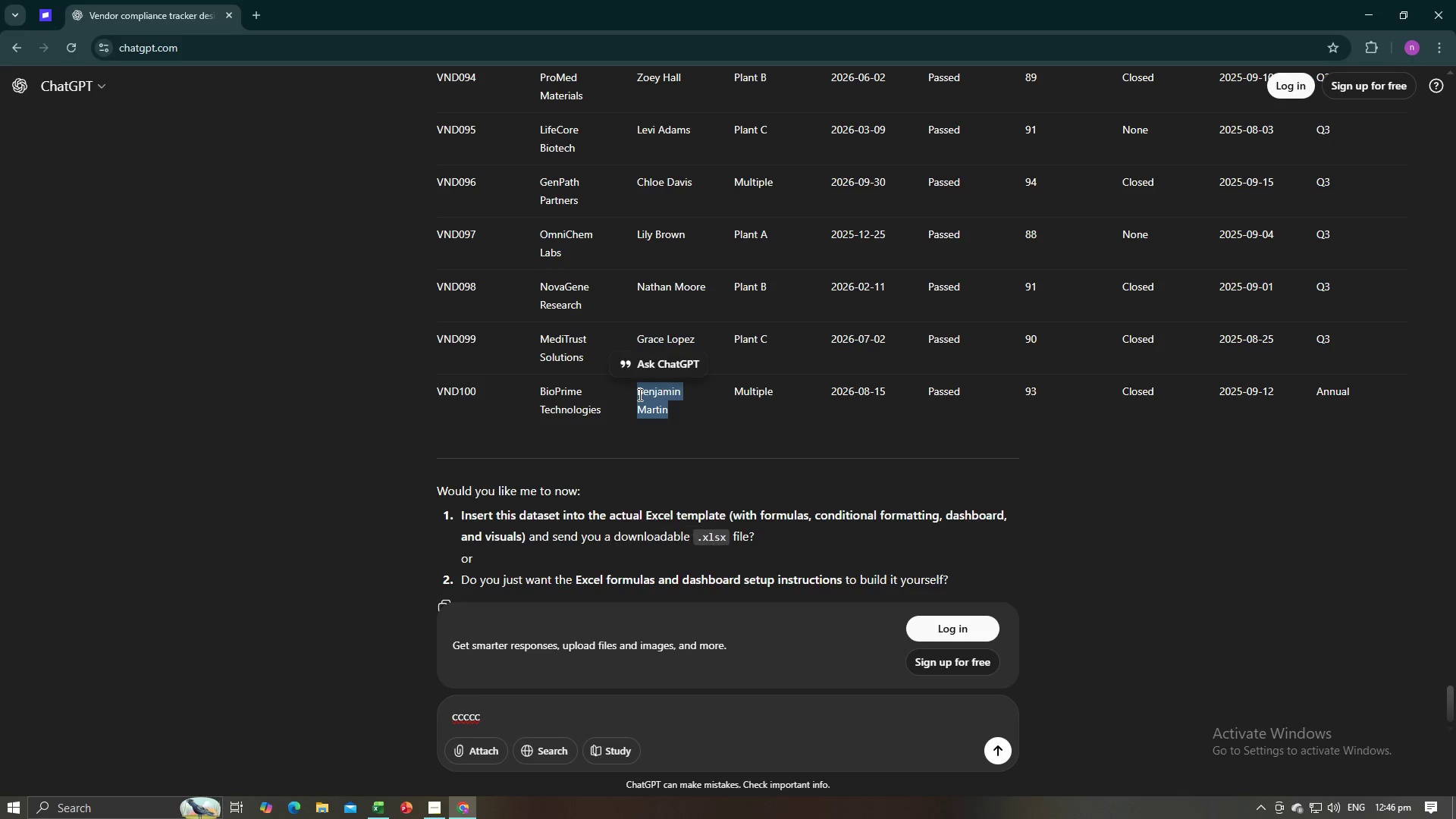 
key(Control+C)
 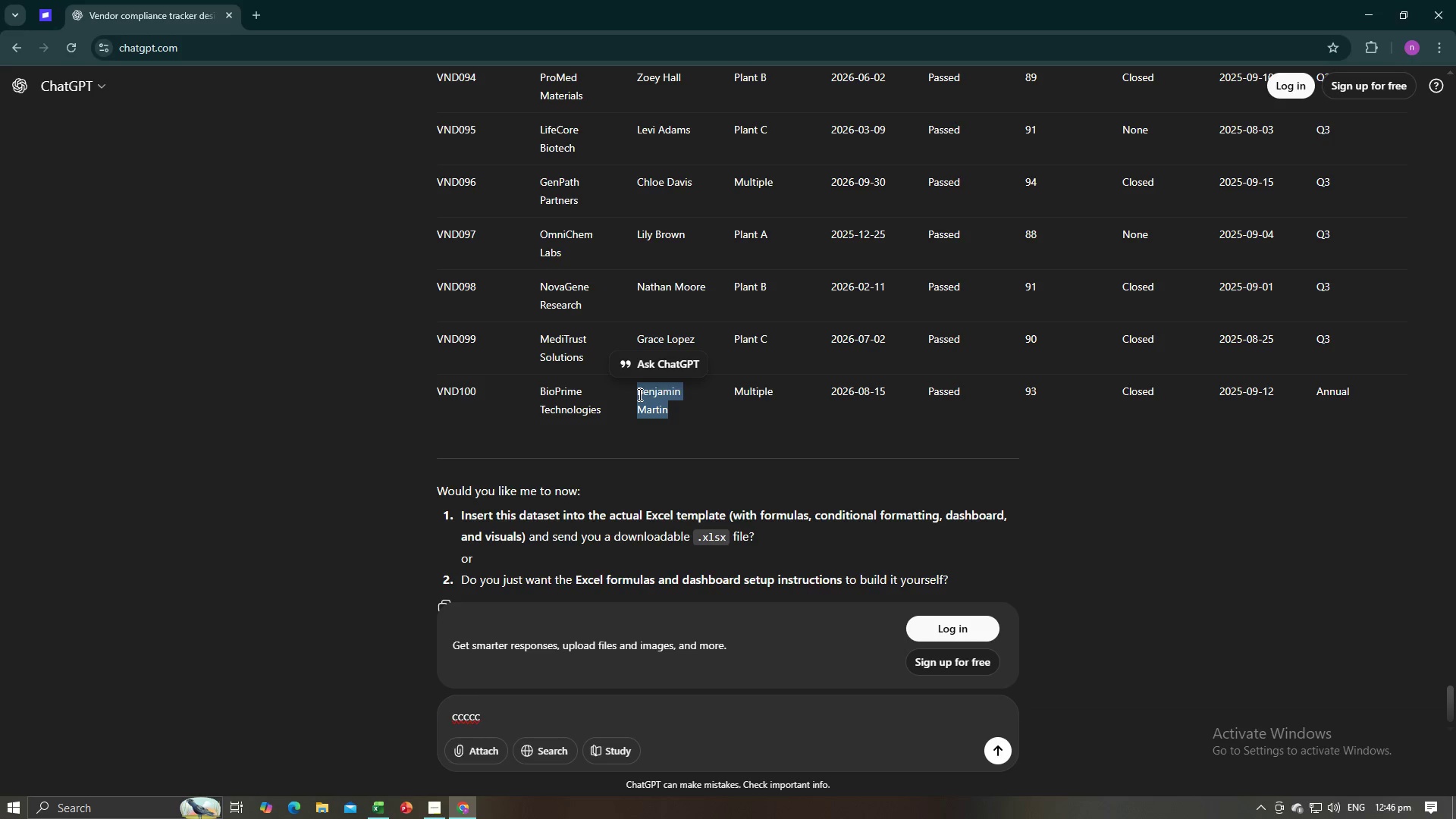 
key(Control+C)
 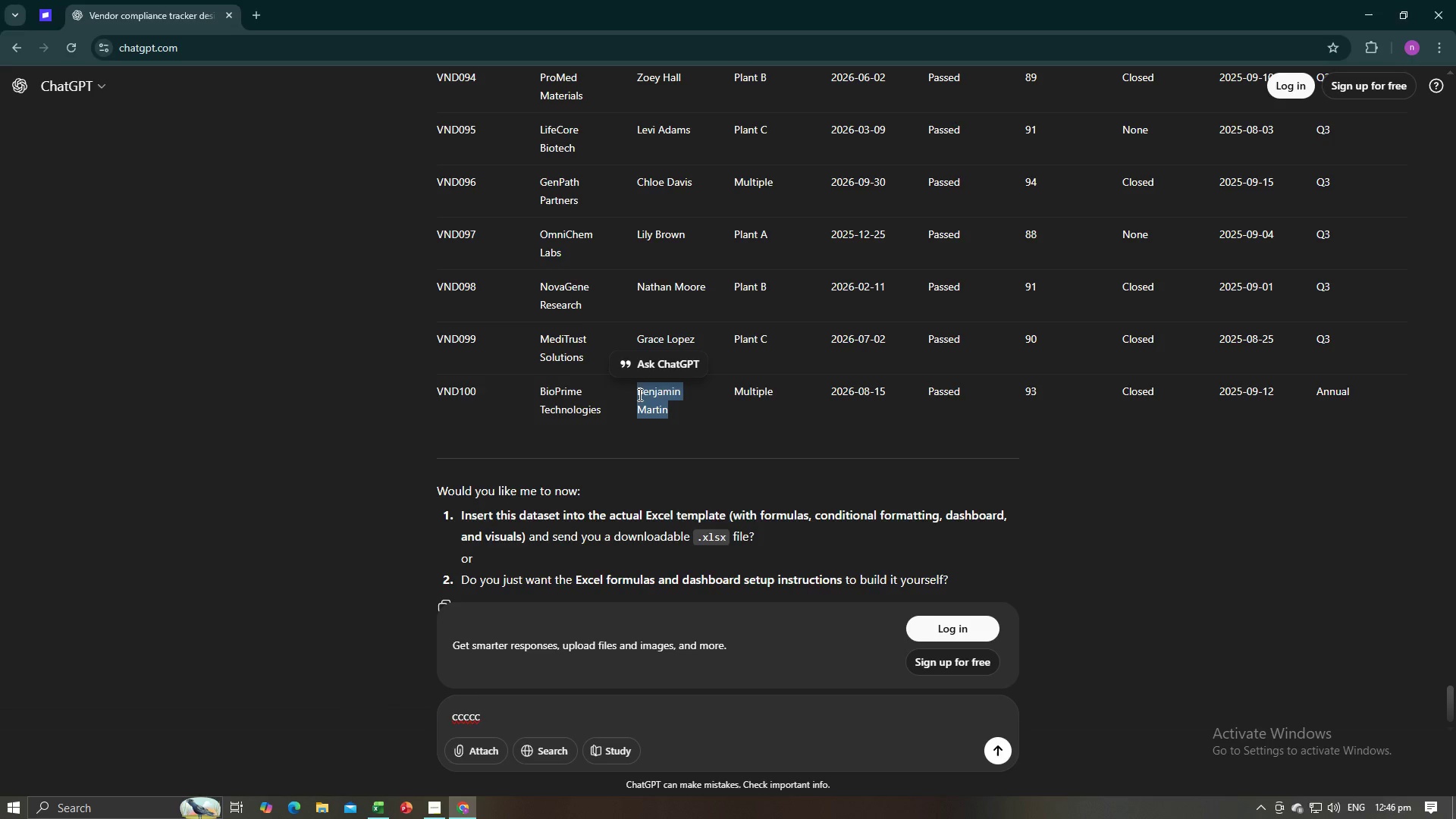 
key(Alt+AltLeft)
 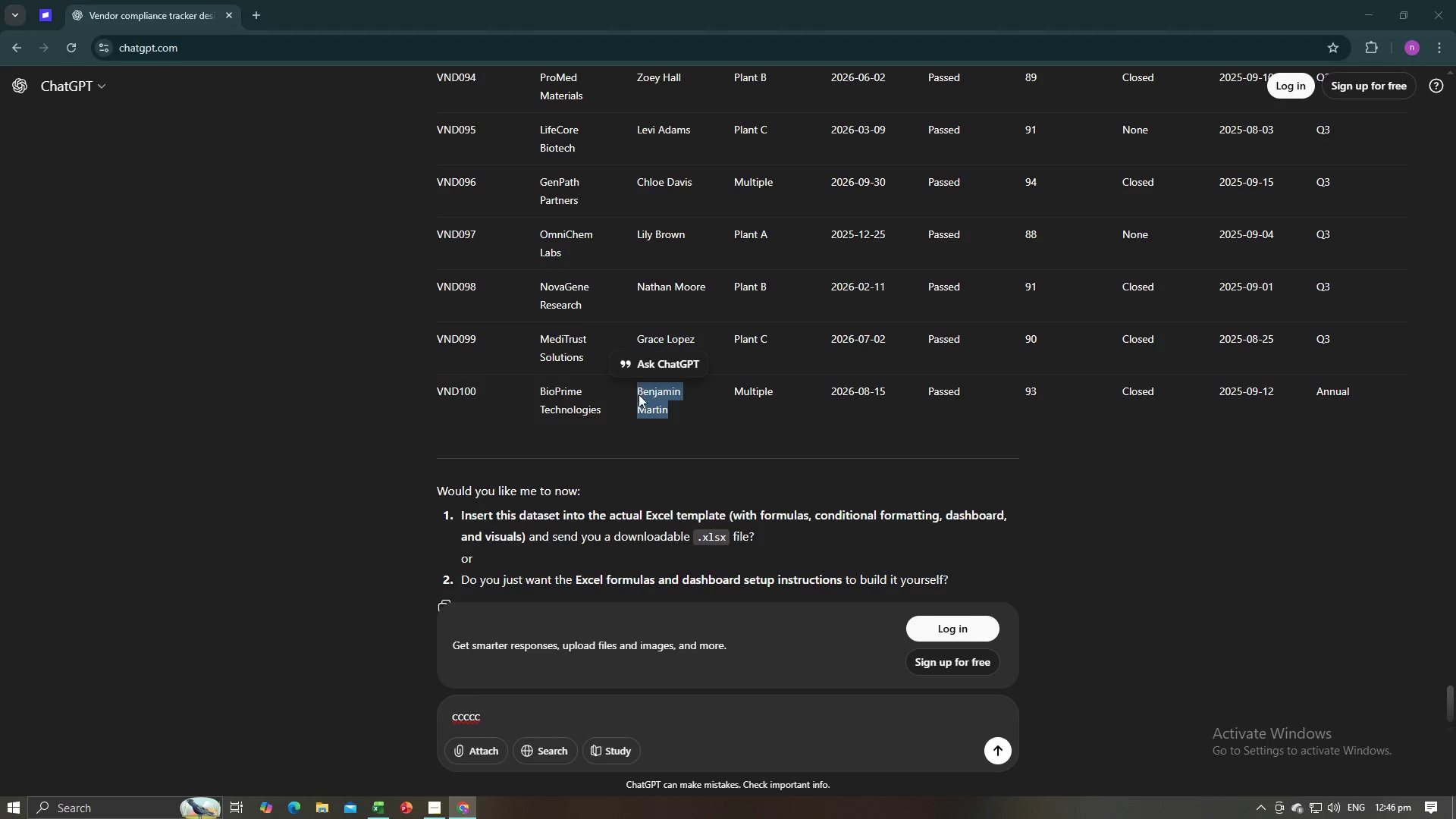 
key(Alt+Tab)
 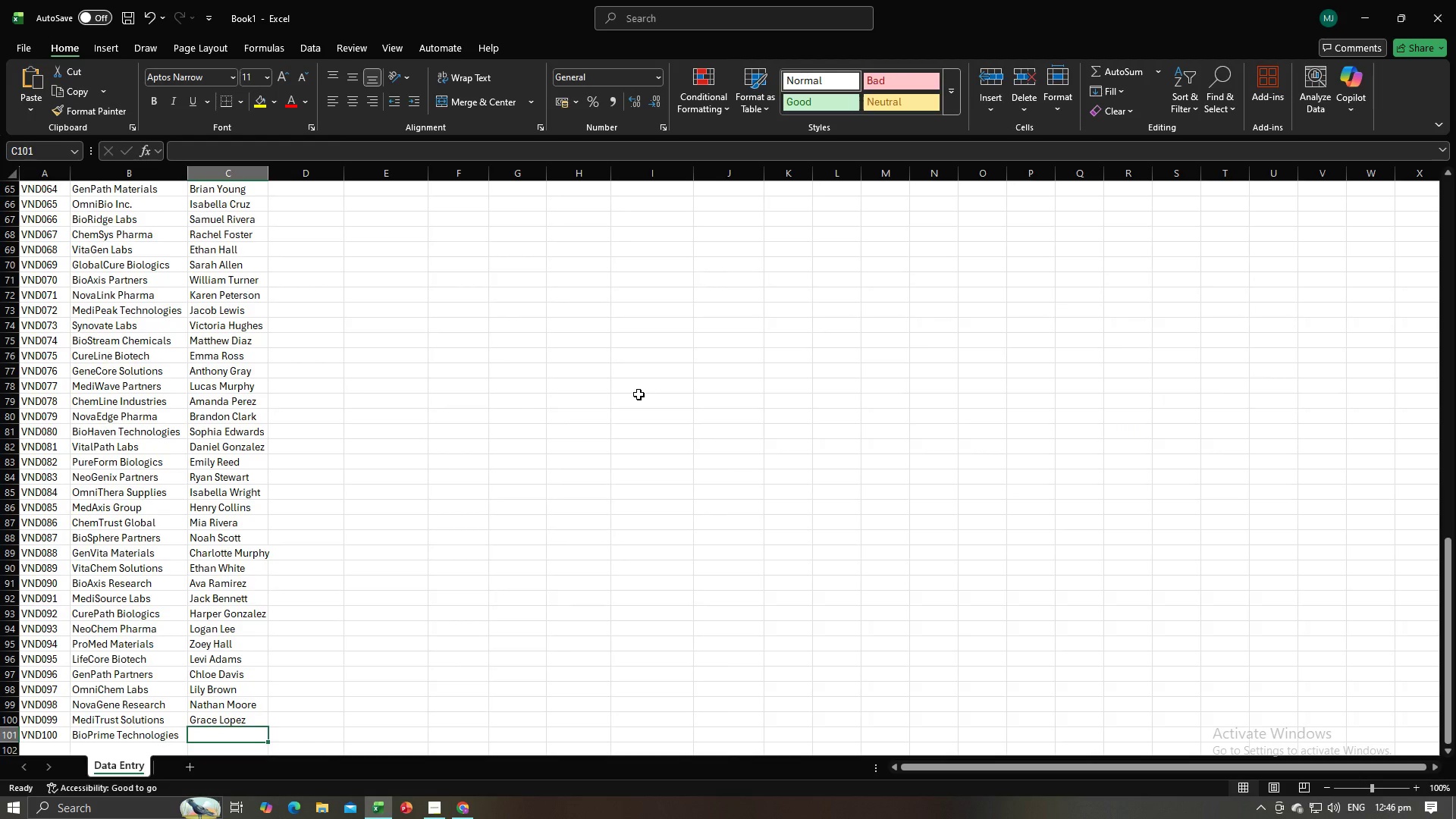 
key(Control+V)
 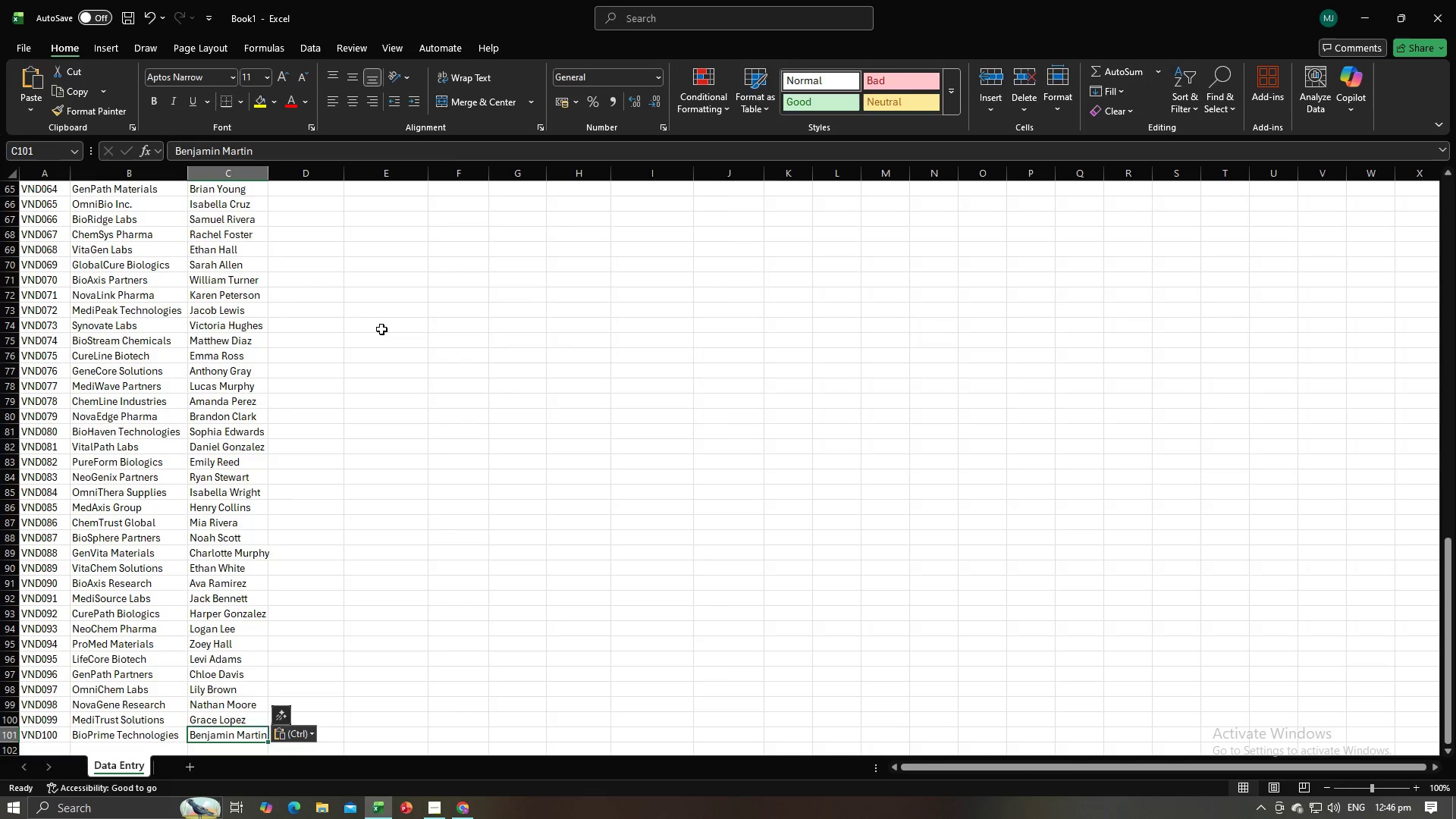 
scroll: coordinate [315, 253], scroll_direction: up, amount: 27.0
 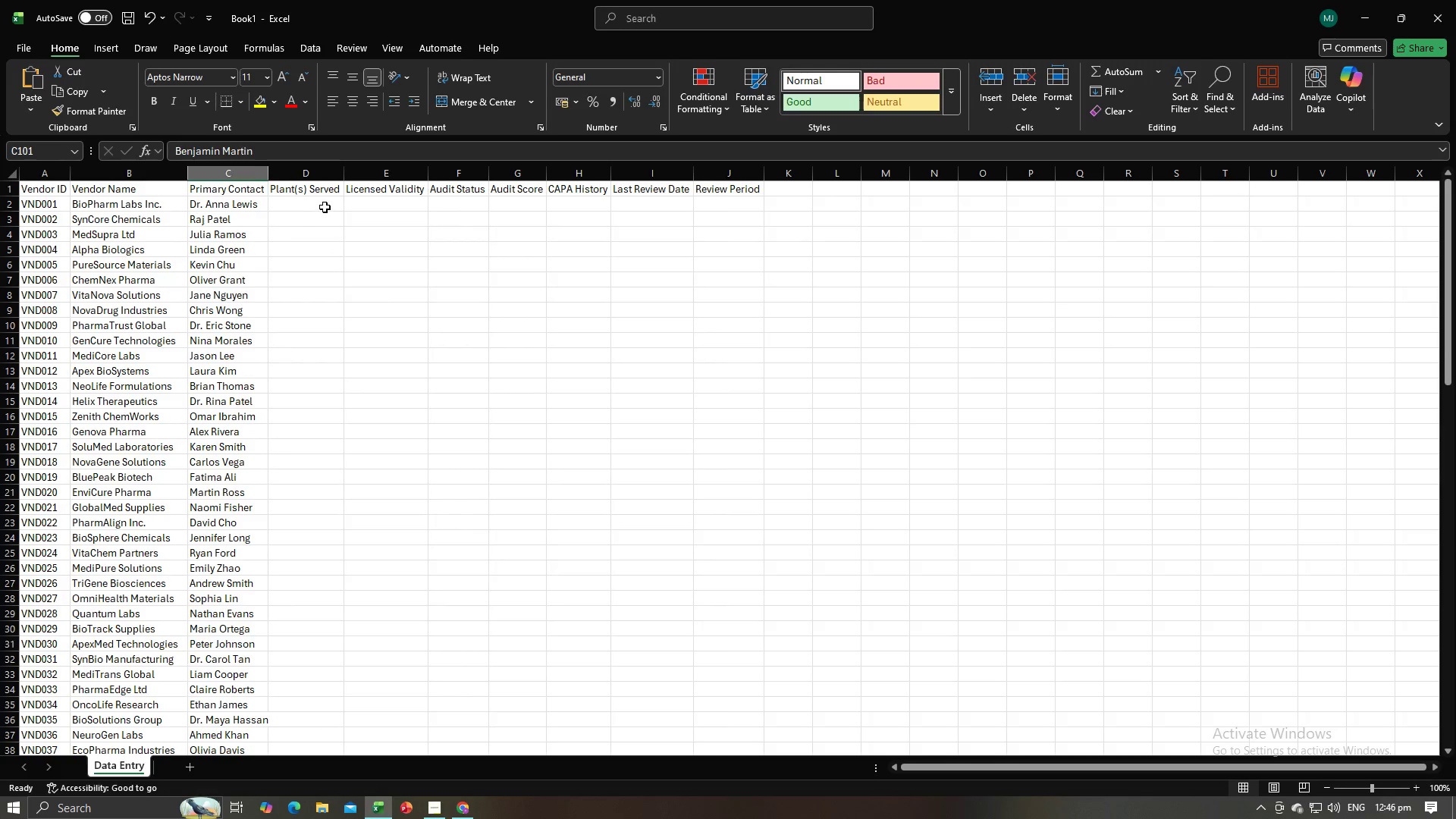 
left_click([325, 207])
 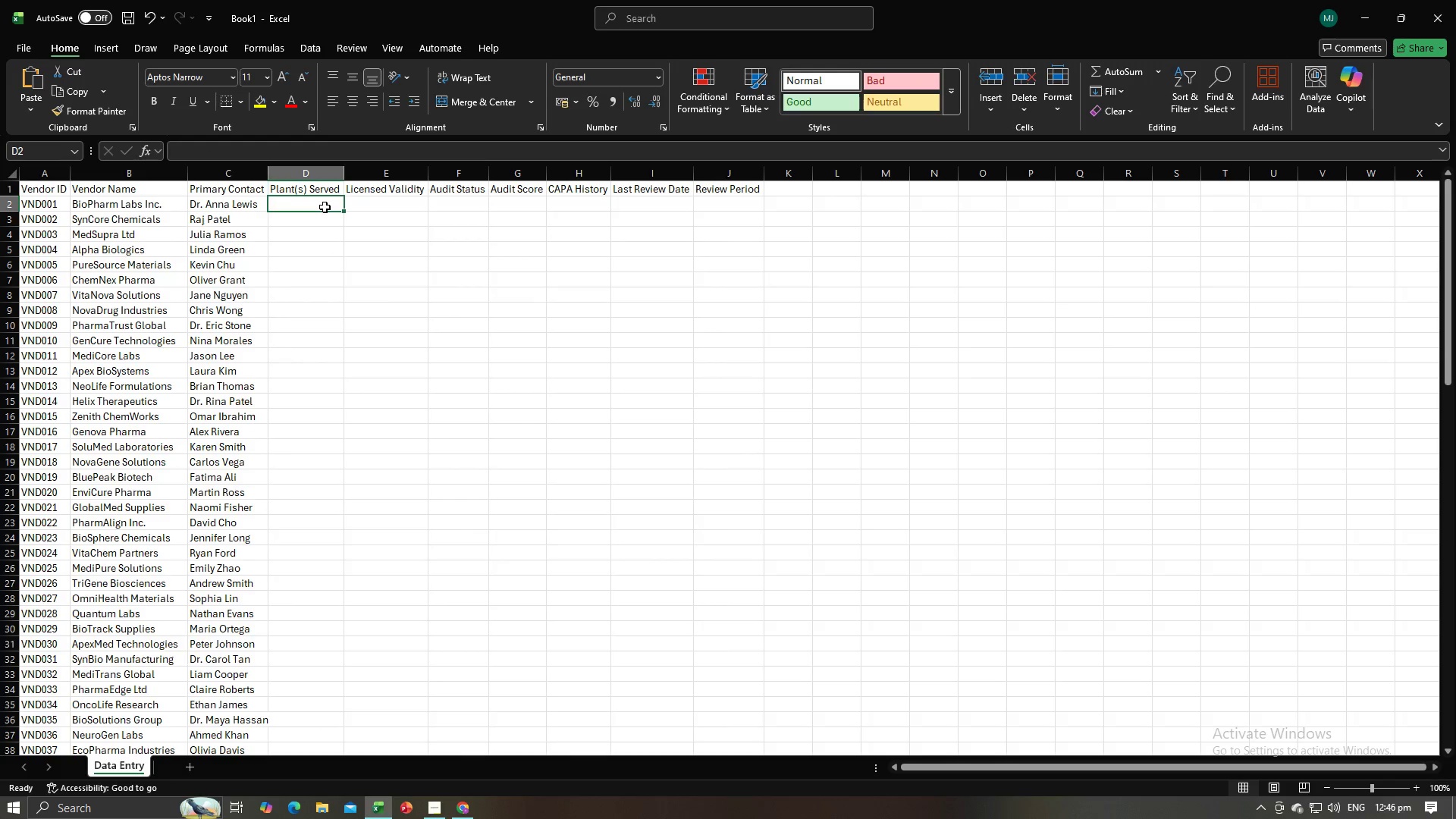 
key(Alt+AltLeft)
 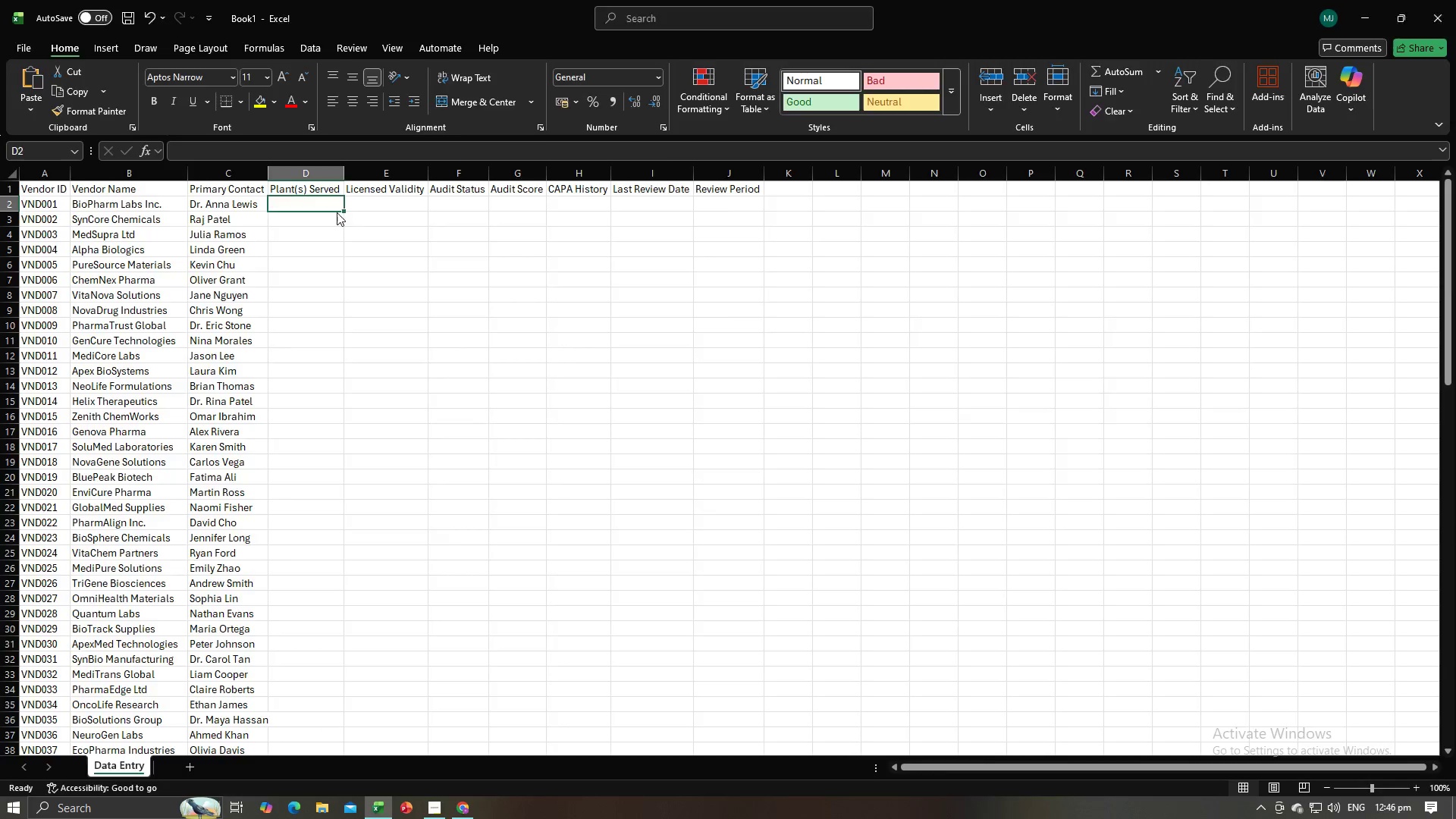 
key(Alt+Tab)
 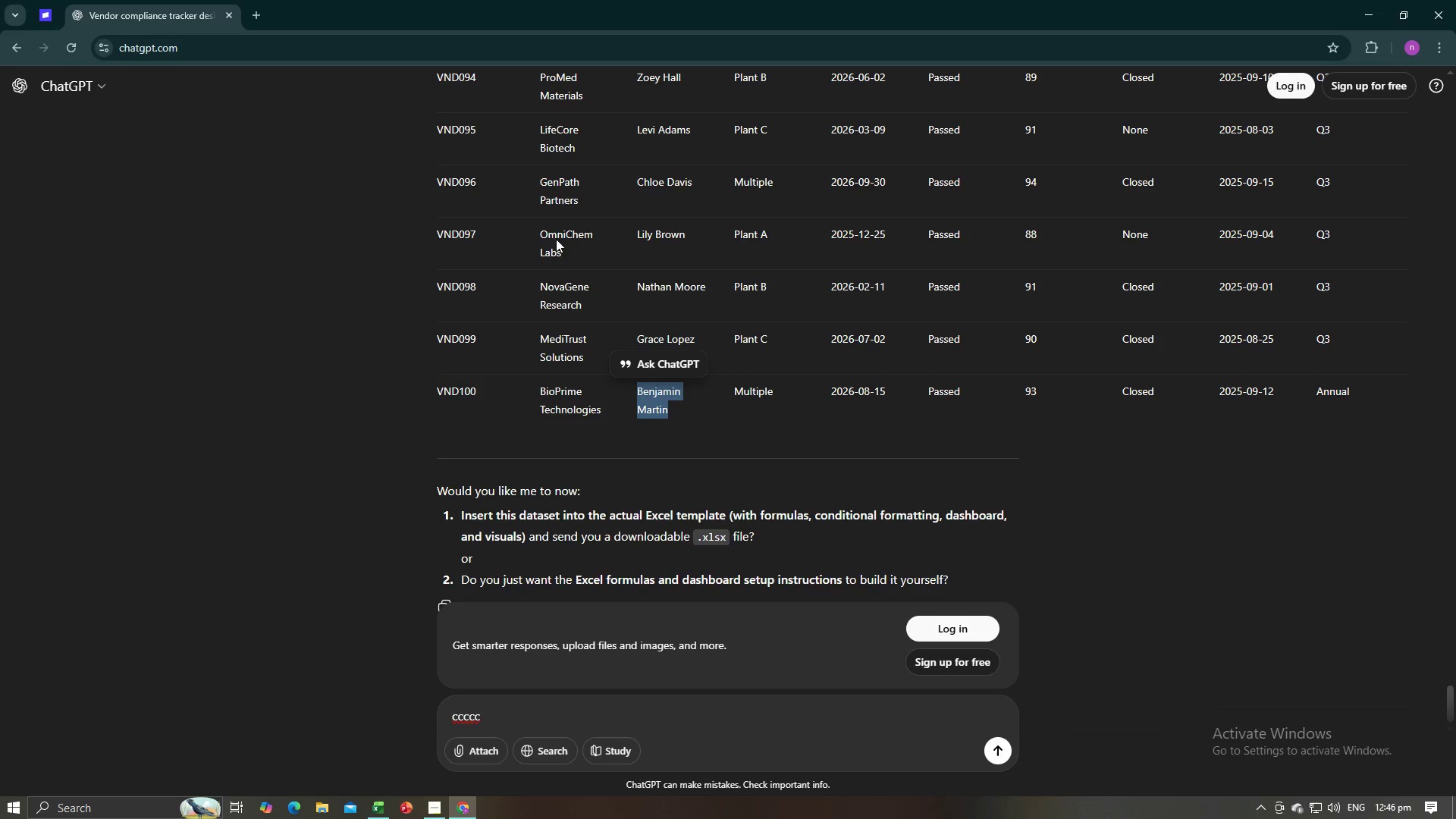 
scroll: coordinate [813, 375], scroll_direction: up, amount: 24.0
 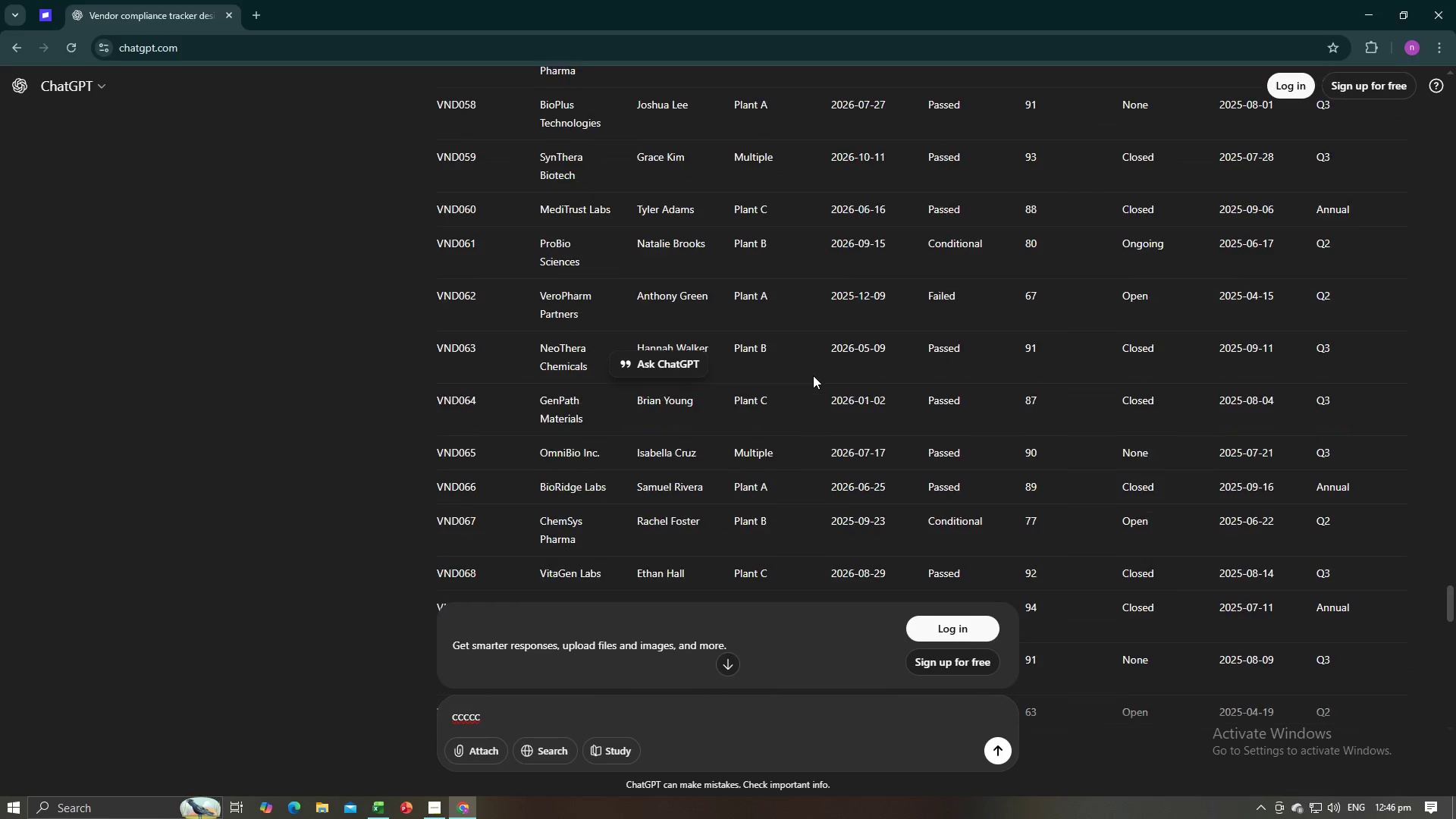 
key(Alt+AltLeft)
 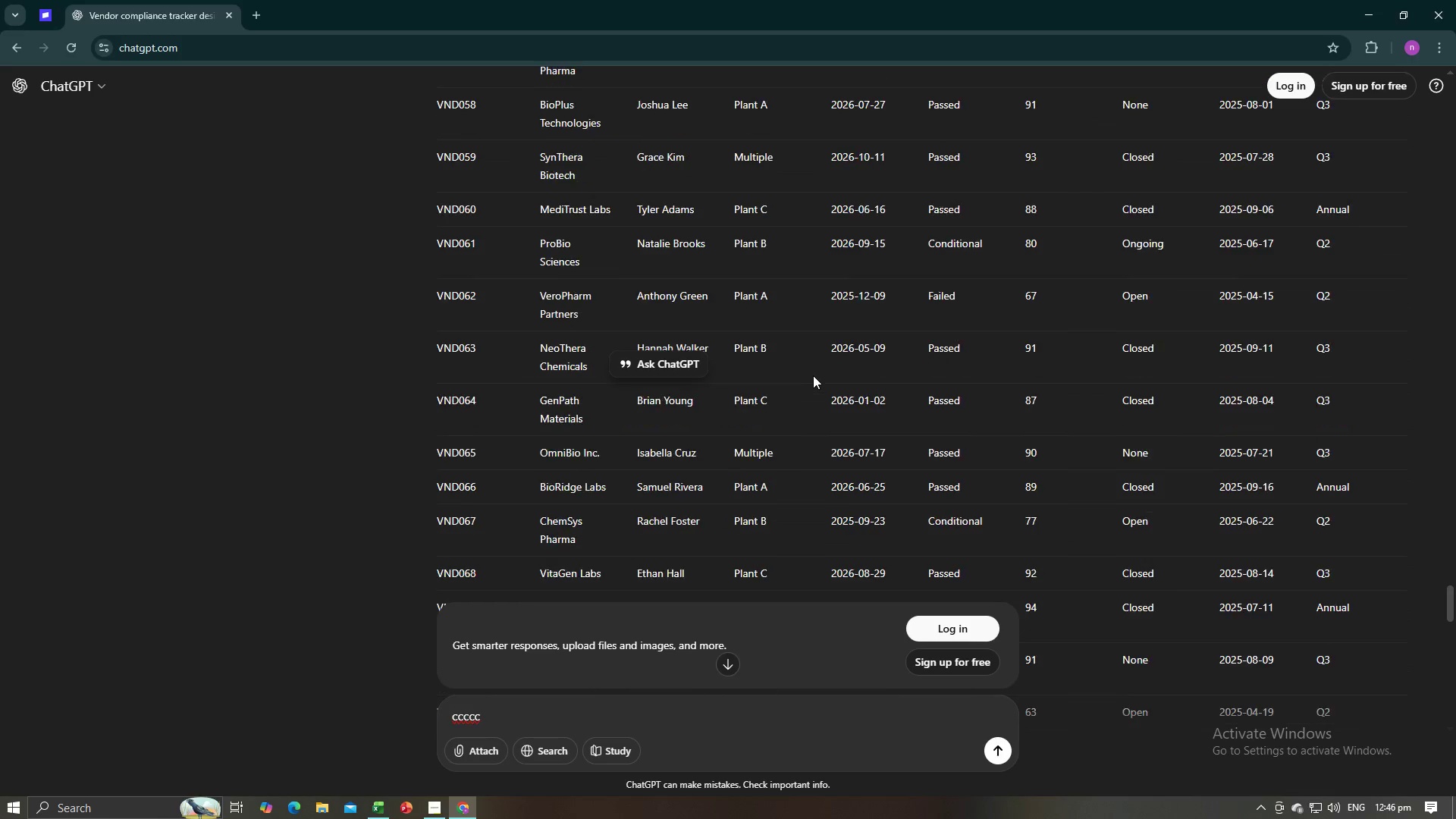 
key(Alt+Tab)
 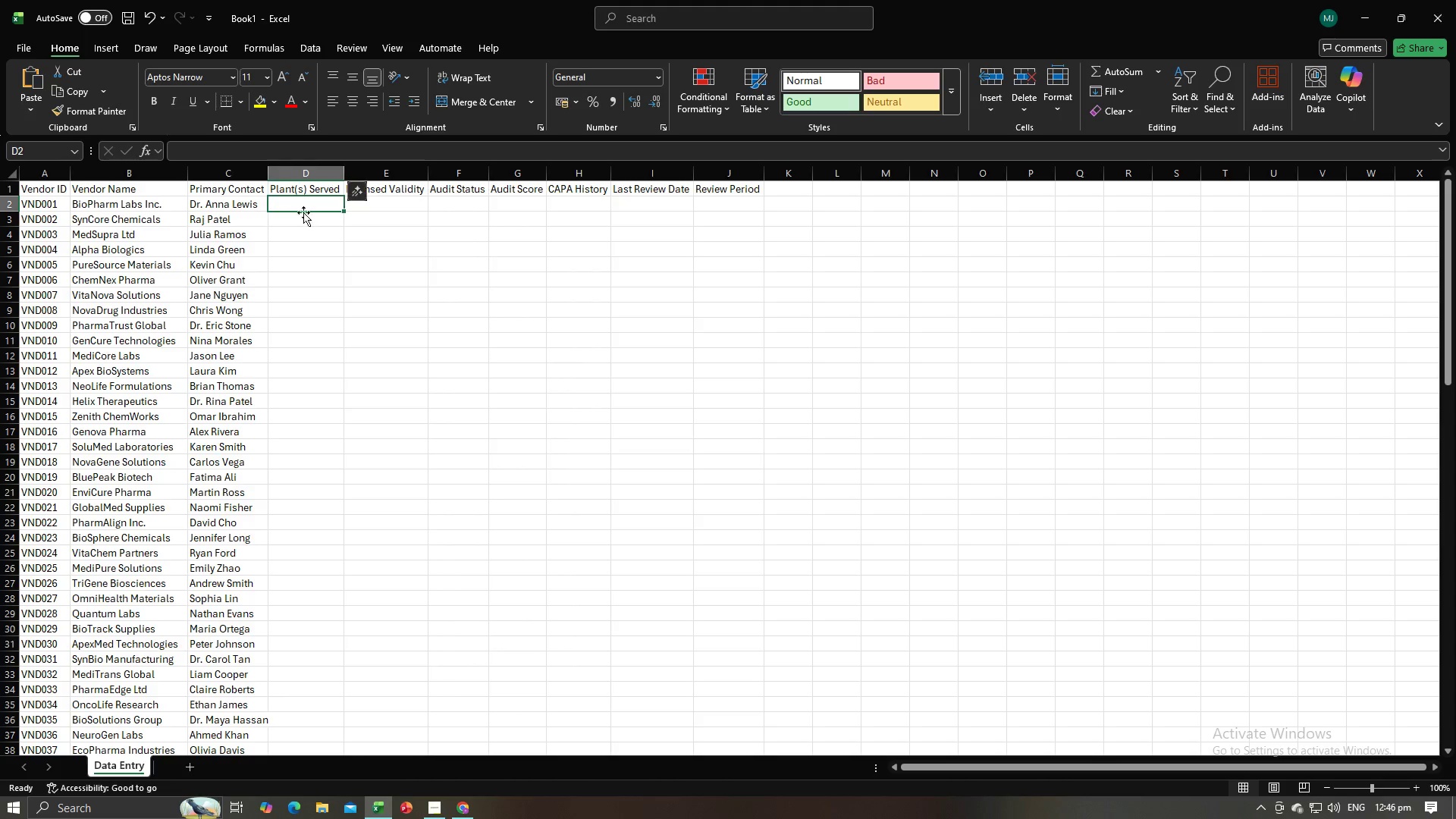 
left_click_drag(start_coordinate=[306, 202], to_coordinate=[301, 752])
 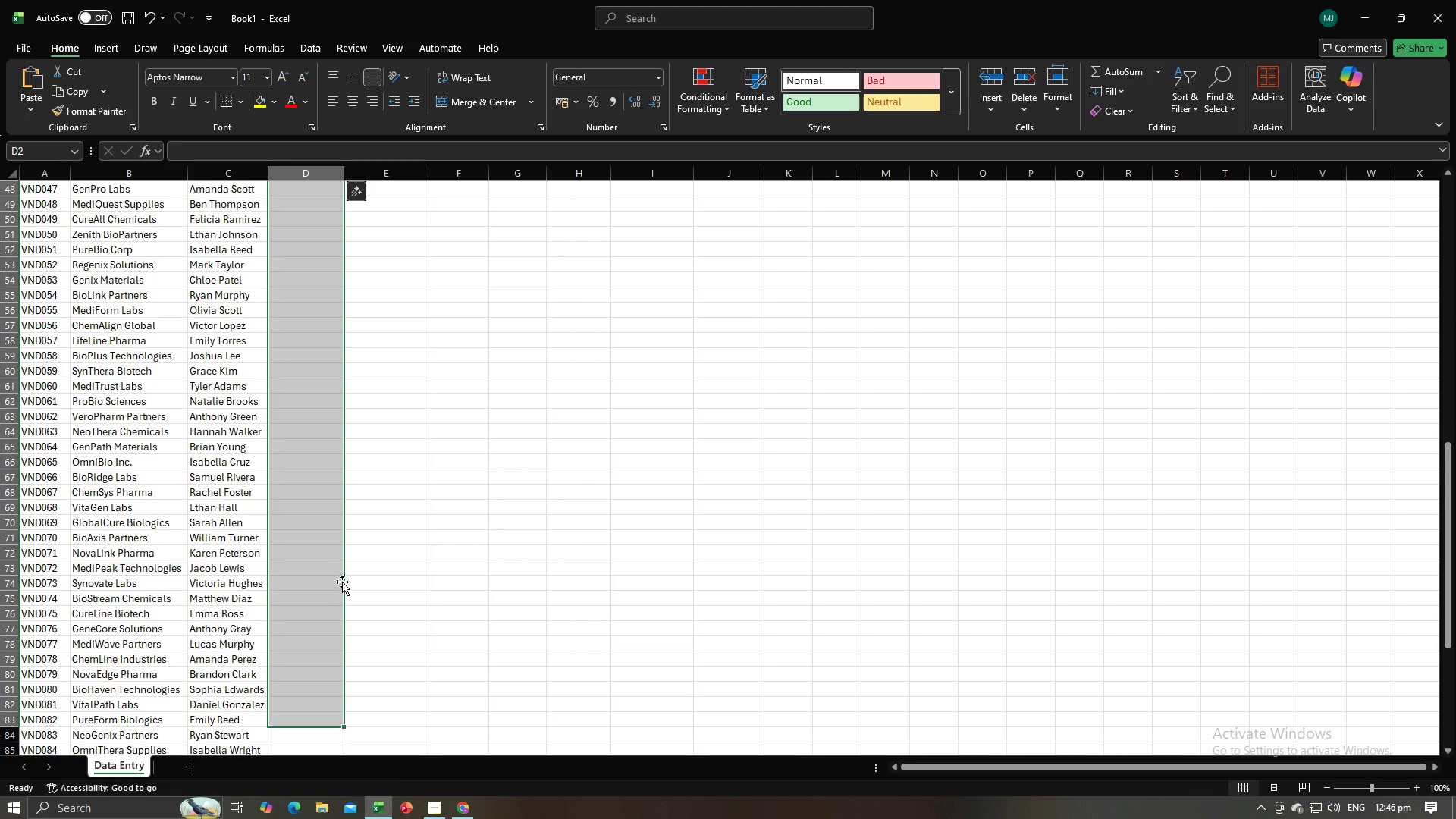 
scroll: coordinate [336, 601], scroll_direction: down, amount: 4.0
 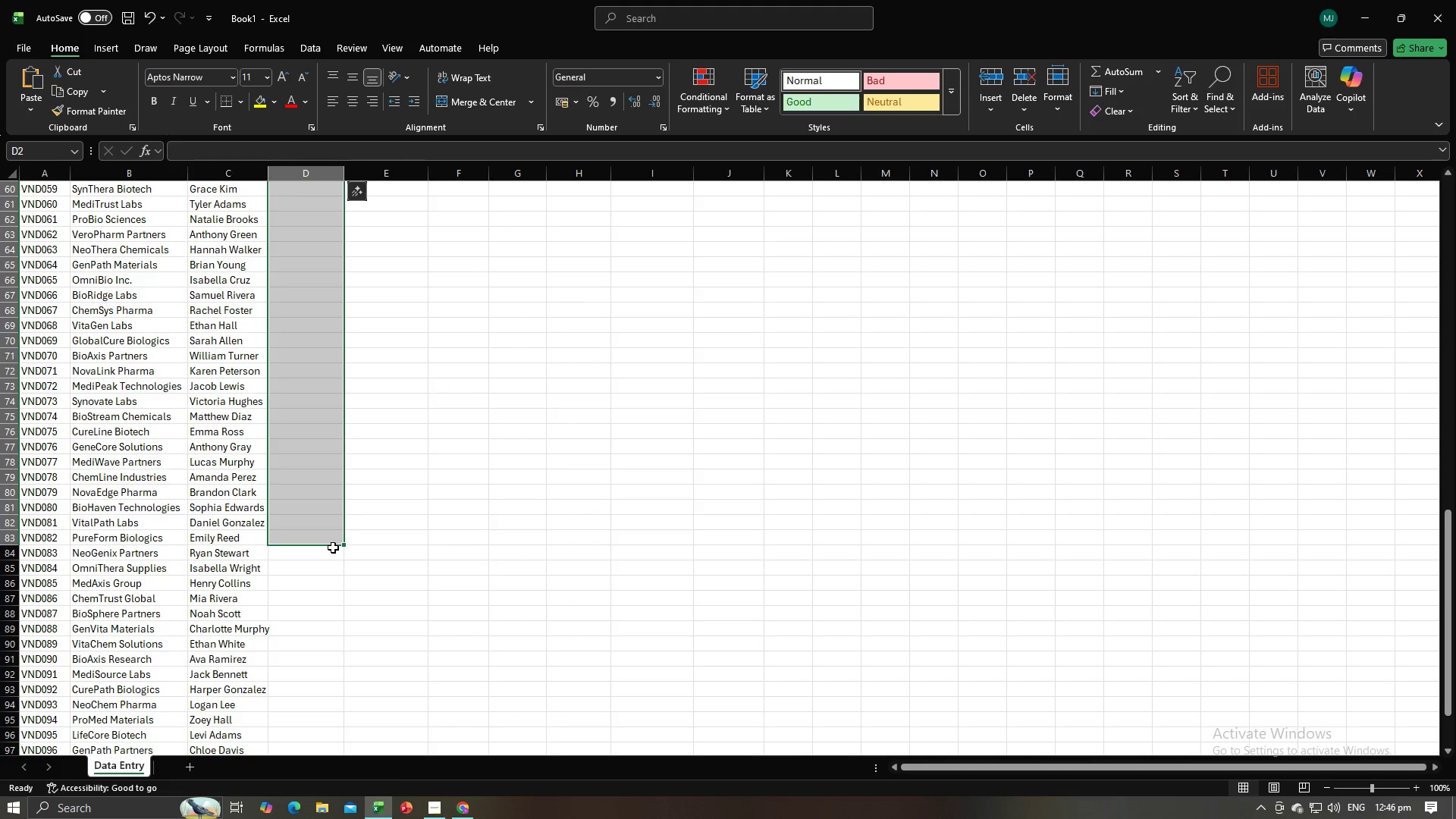 
scroll: coordinate [333, 548], scroll_direction: up, amount: 4.0
 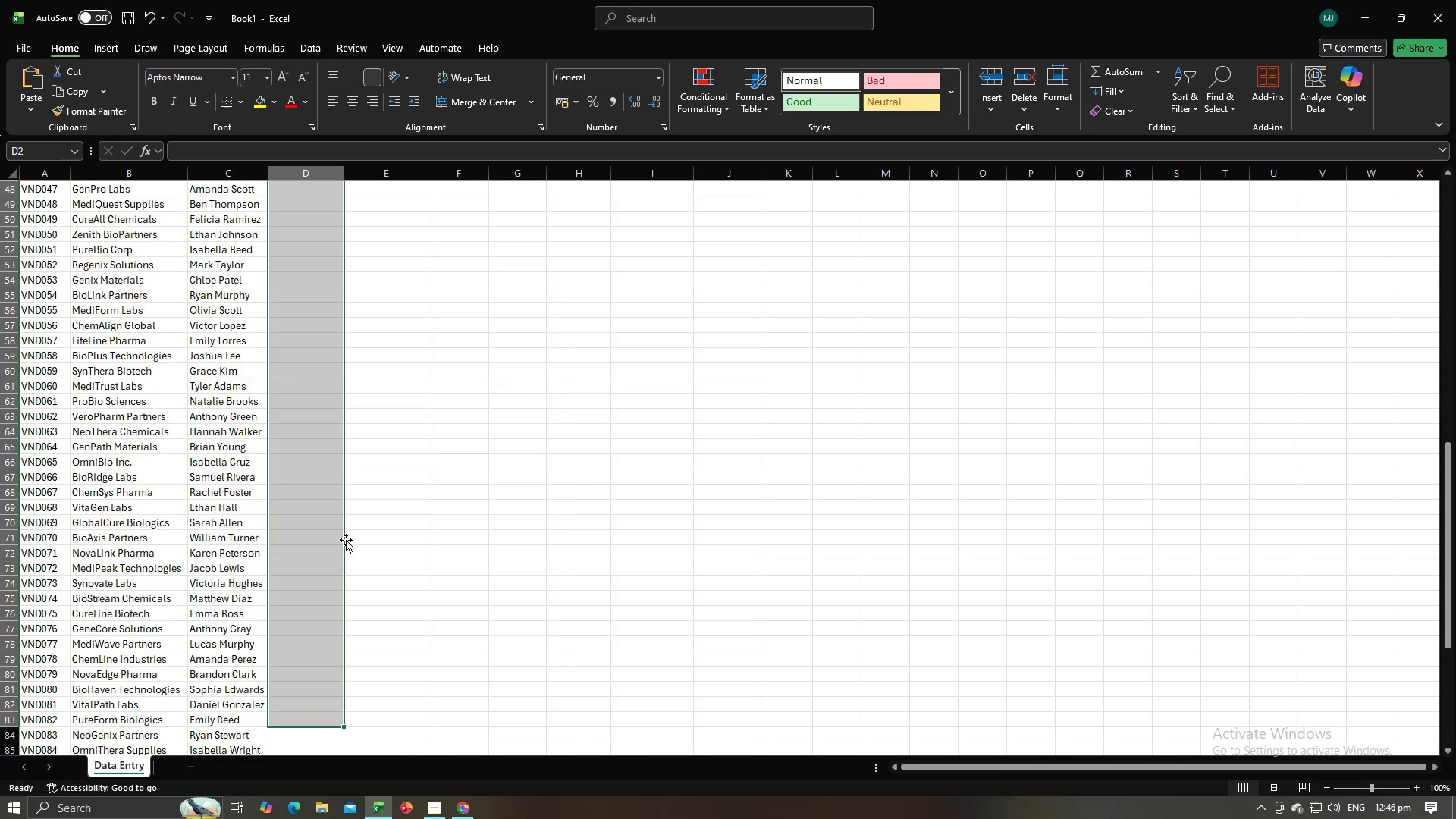 
key(Alt+AltLeft)
 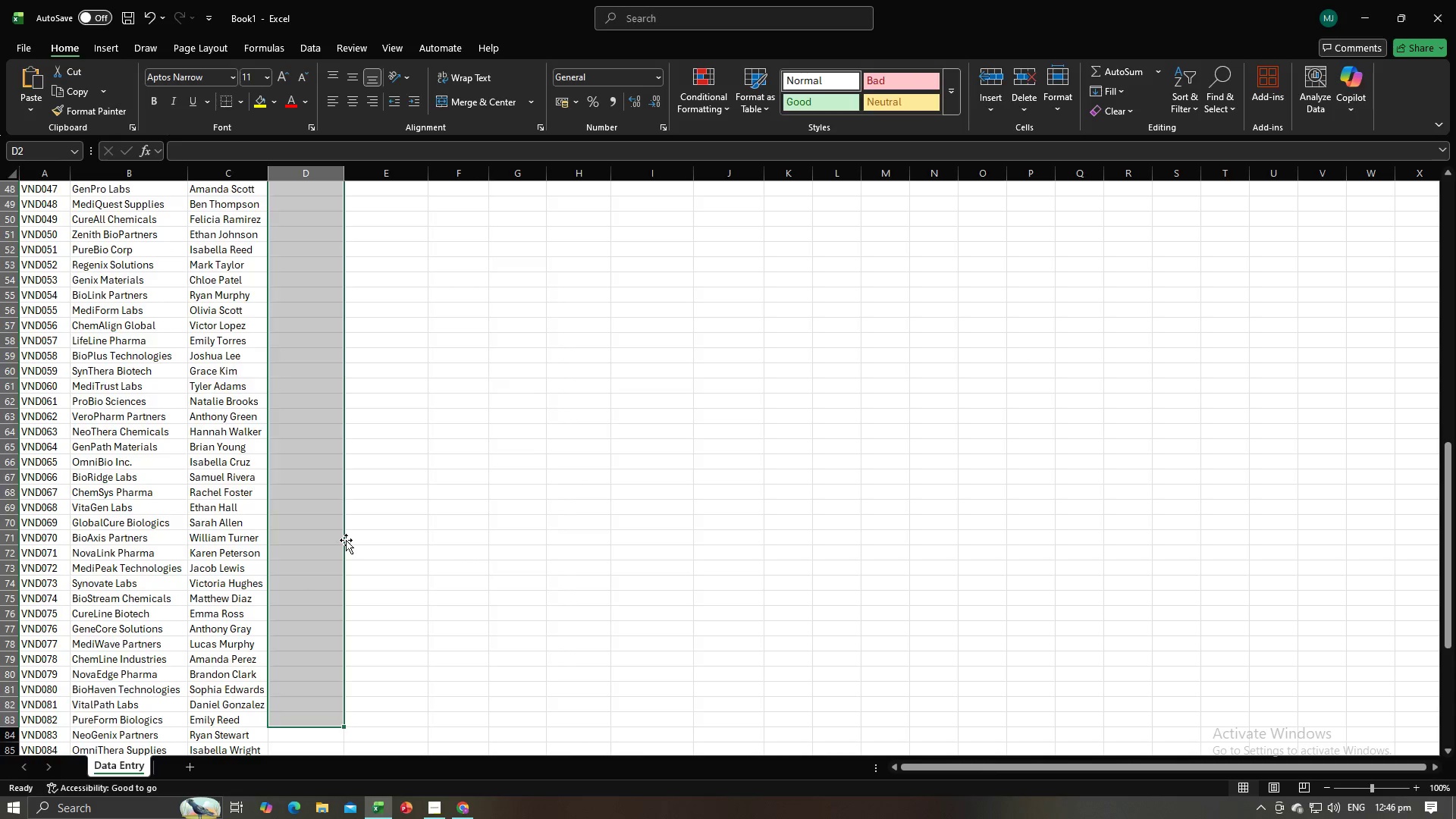 
key(Alt+Tab)
 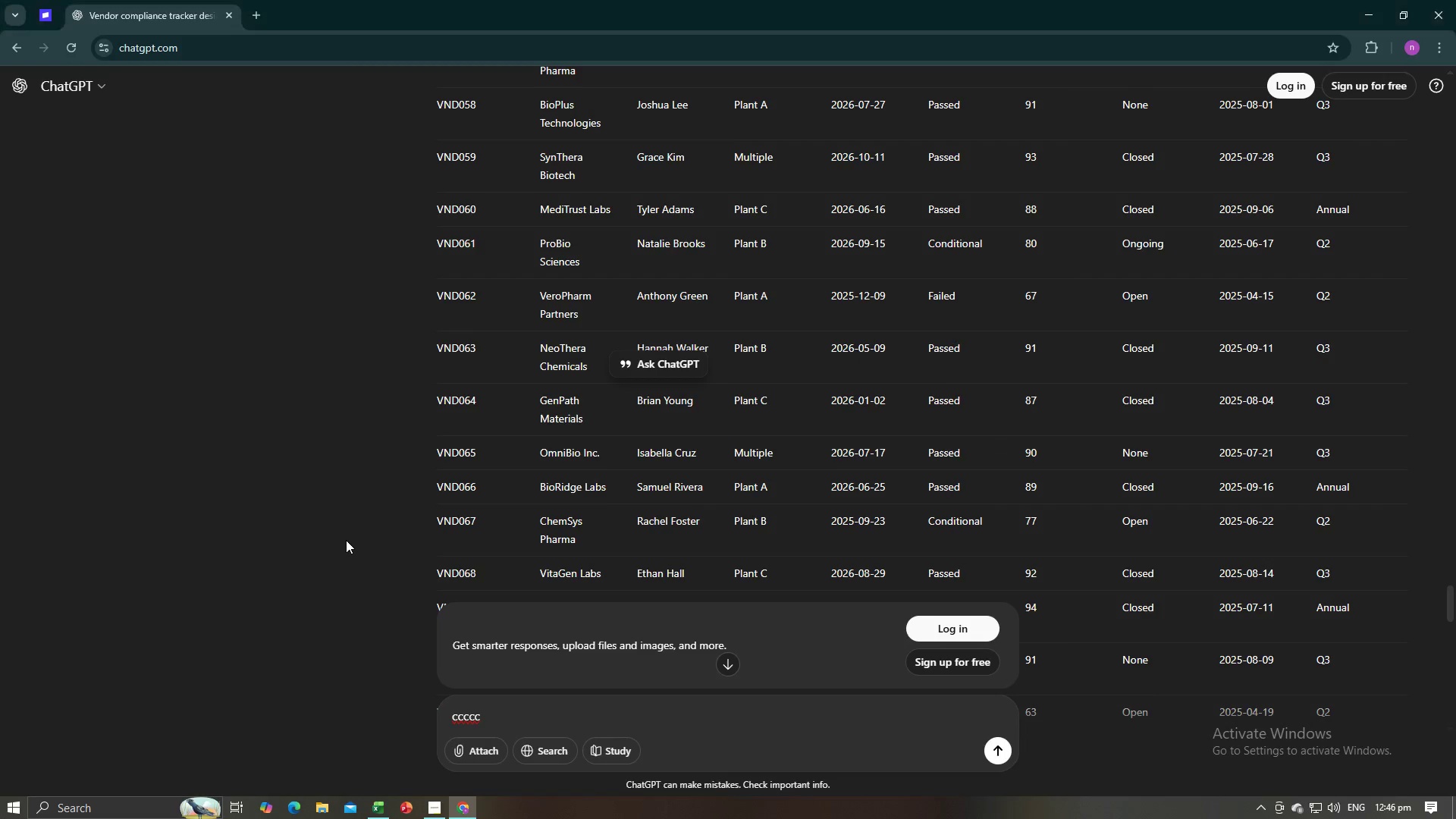 
key(Alt+Tab)
 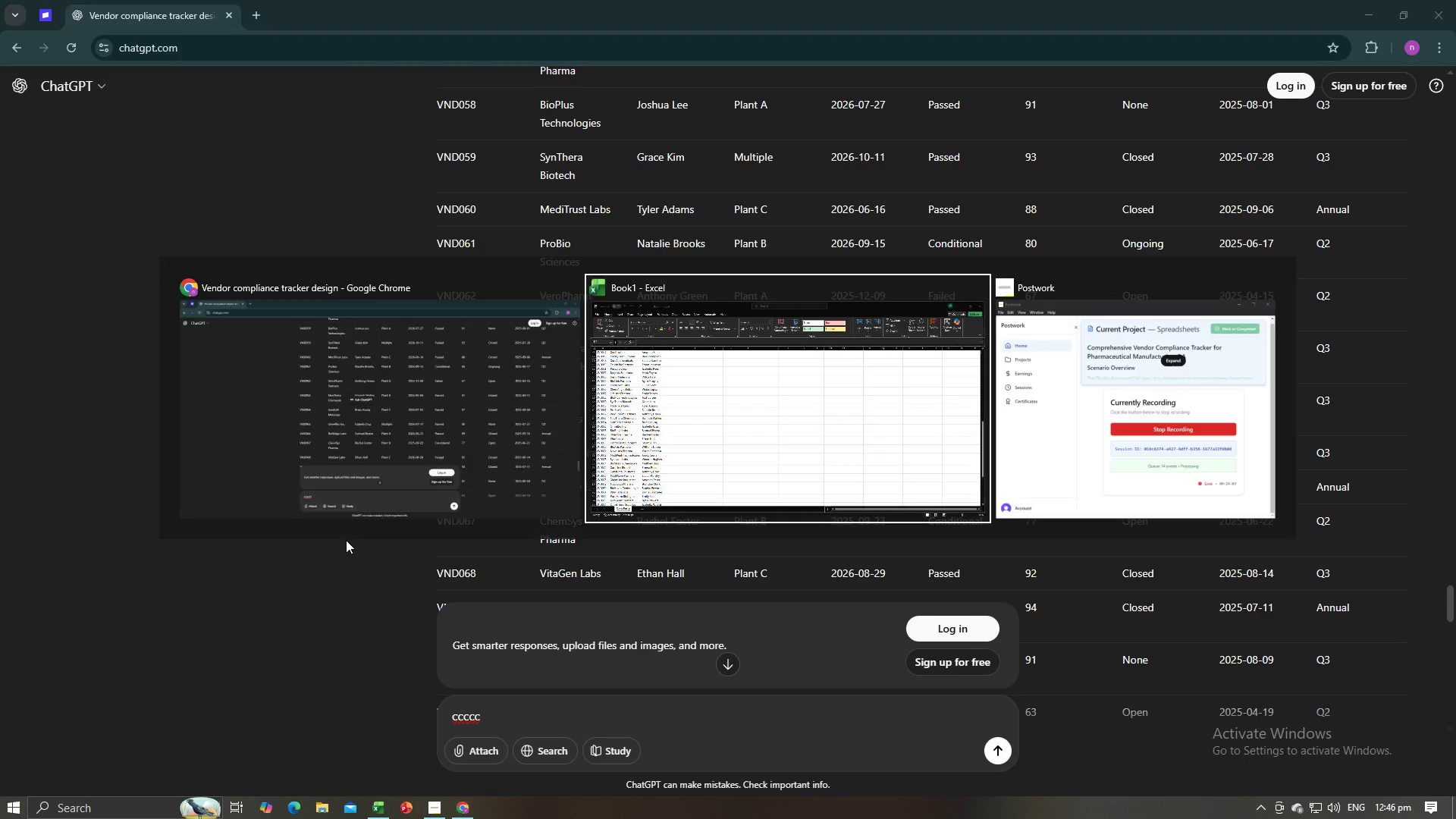 
key(Alt+Tab)